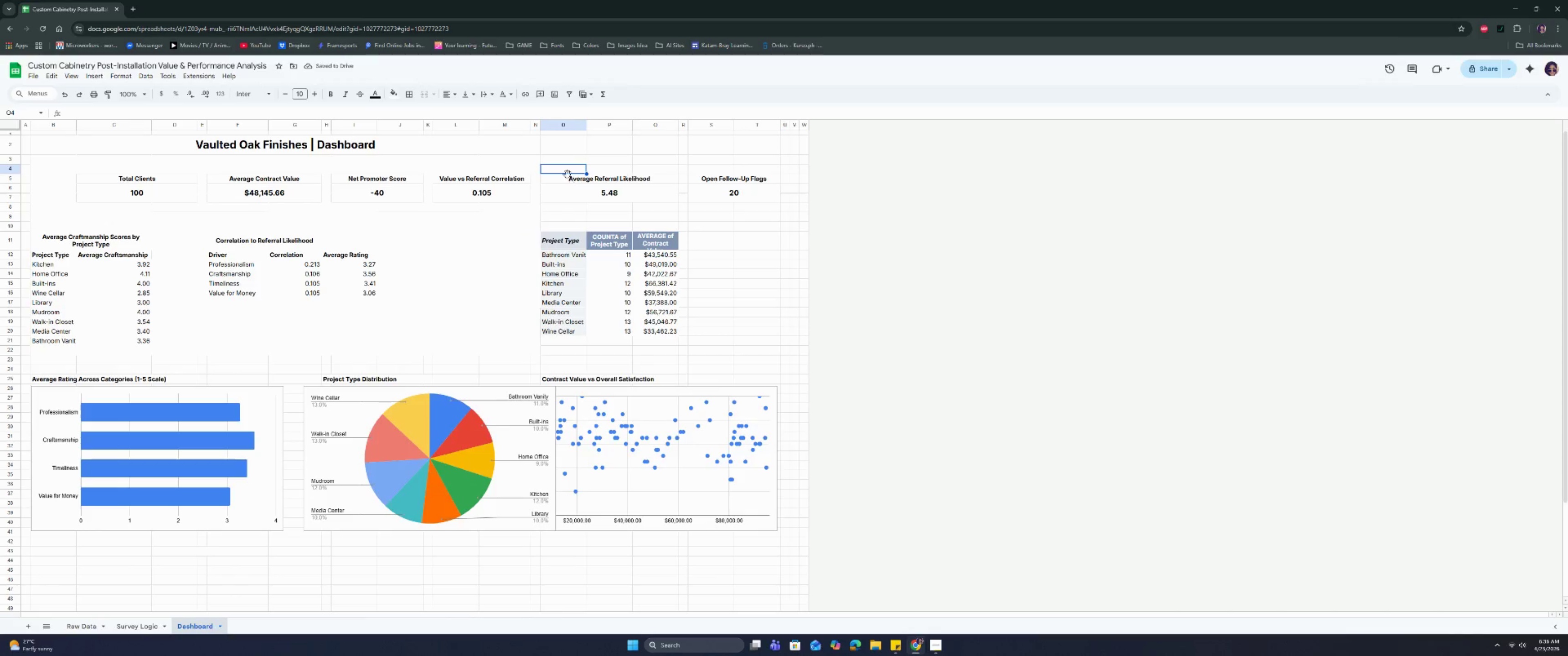 
double_click([572, 179])
 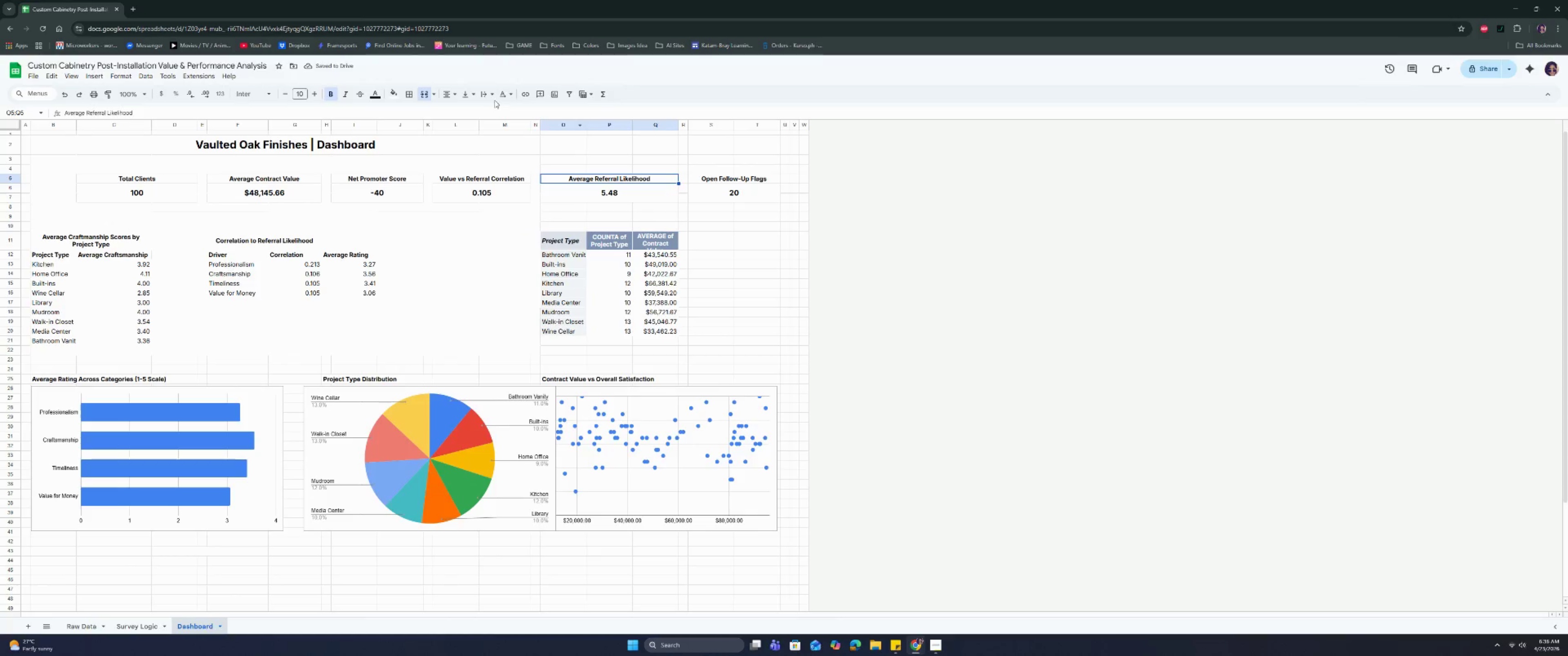 
left_click([423, 92])
 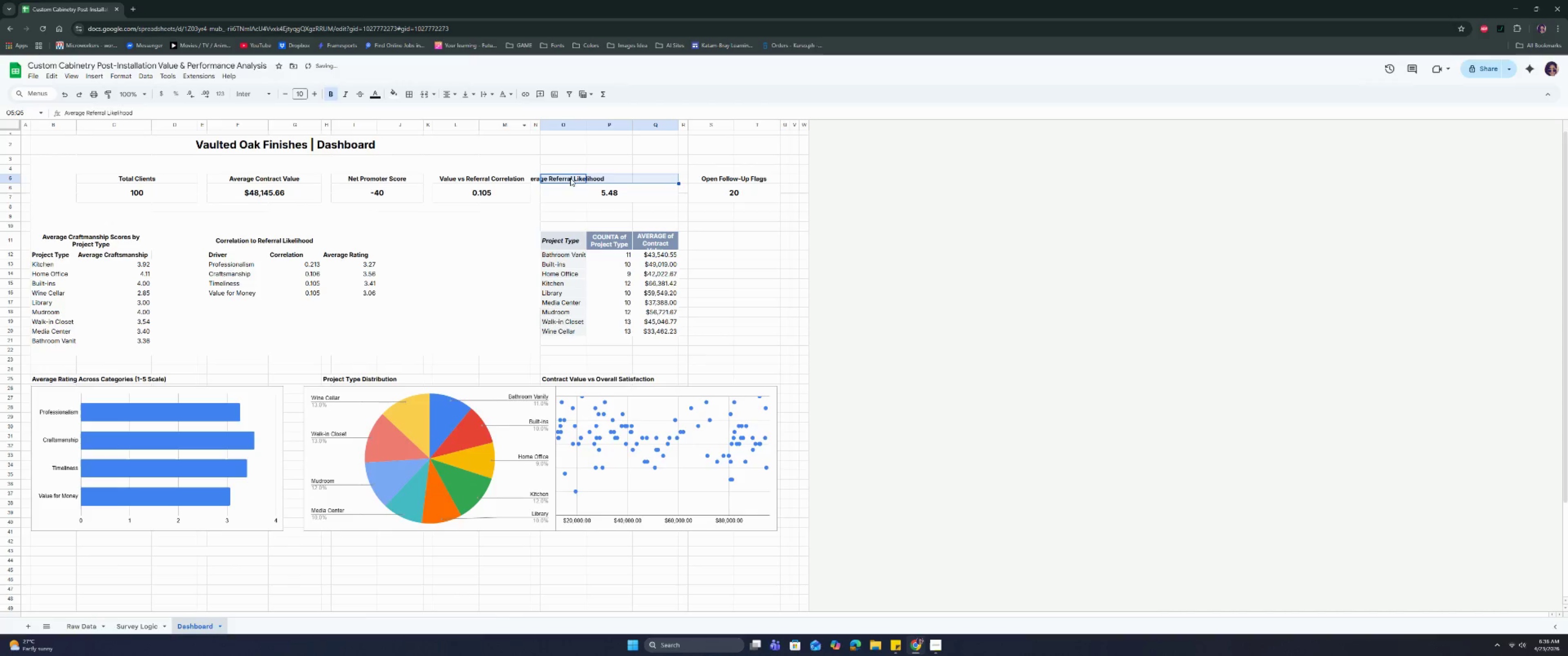 
left_click_drag(start_coordinate=[566, 176], to_coordinate=[593, 198])
 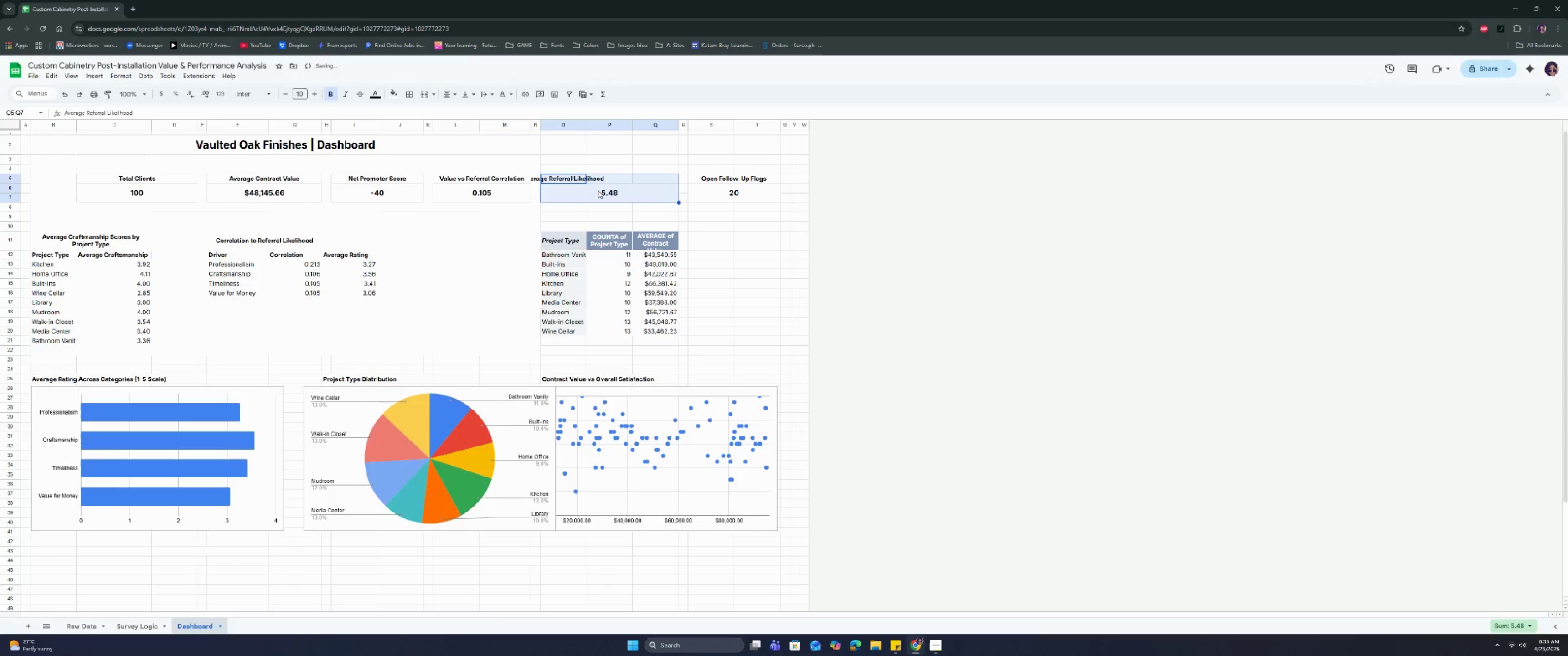 
left_click([598, 191])
 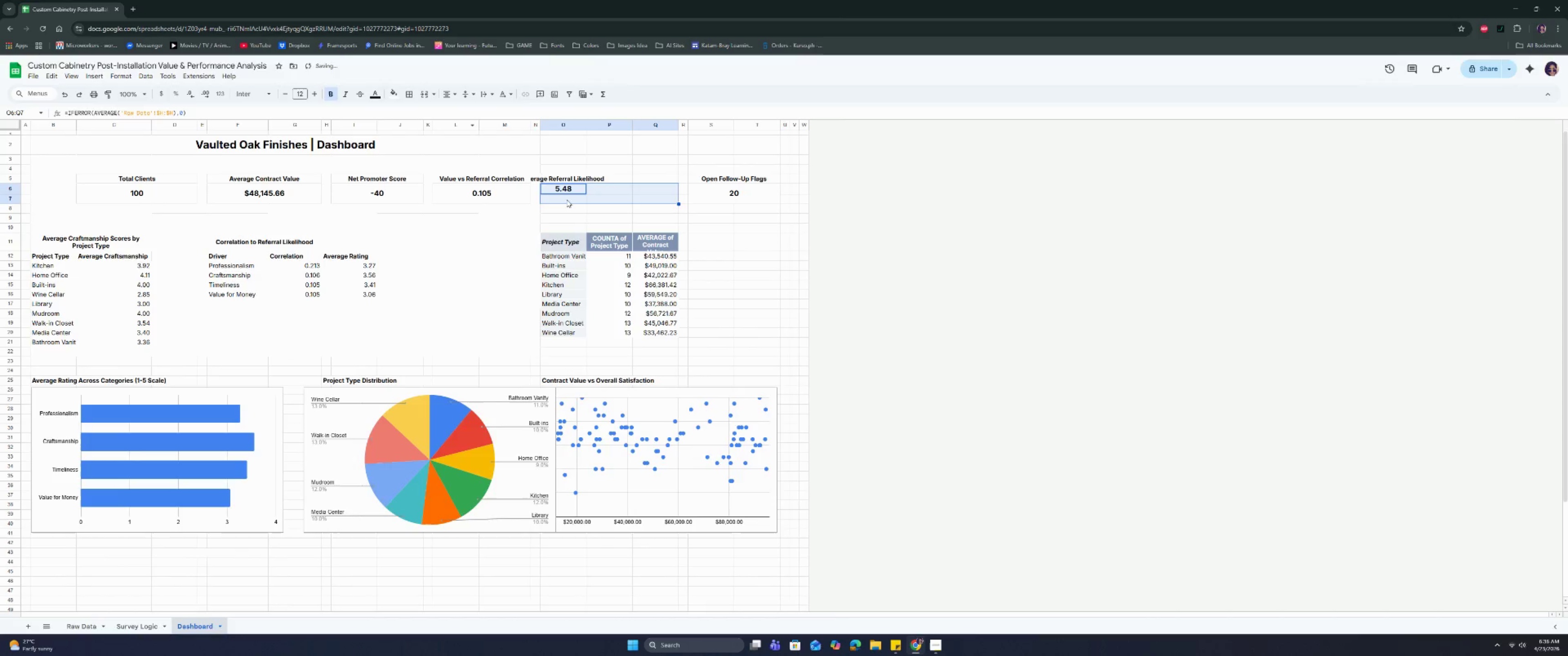 
left_click_drag(start_coordinate=[561, 178], to_coordinate=[599, 182])
 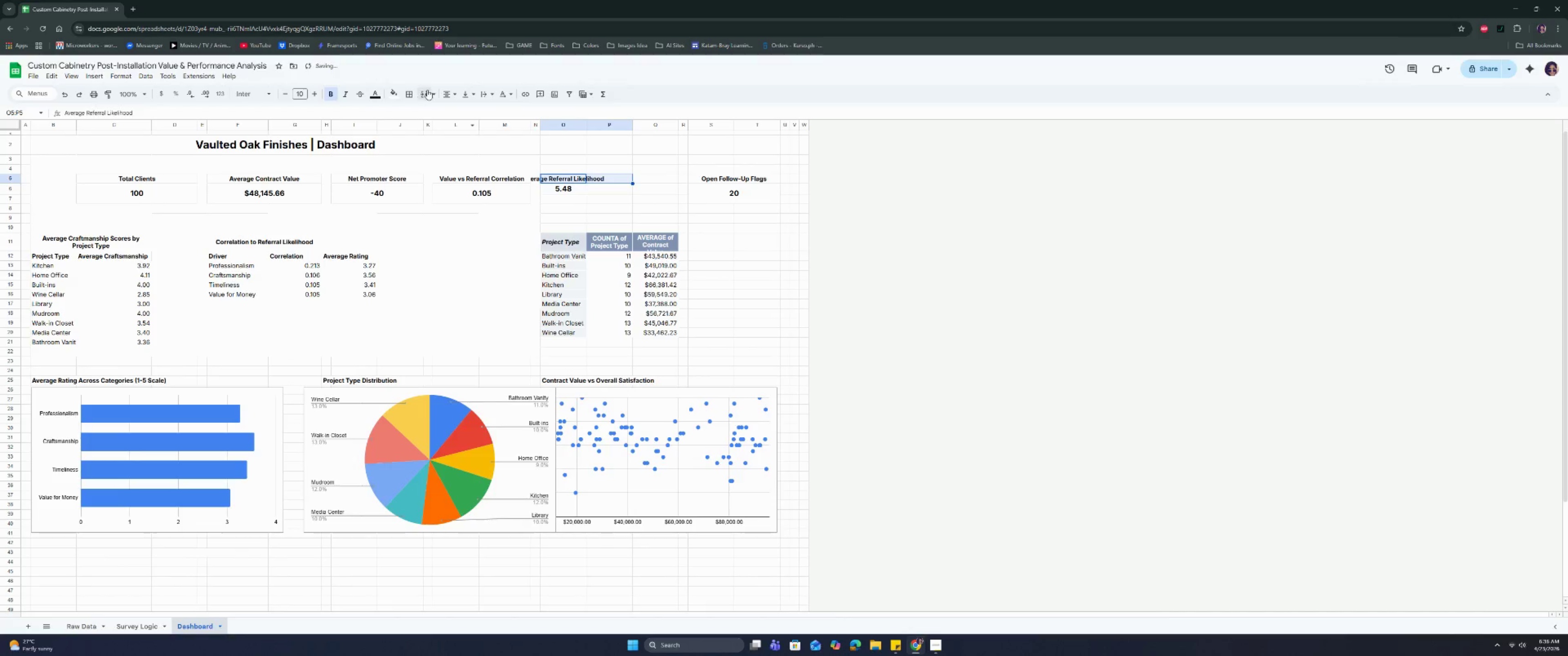 
left_click([427, 90])
 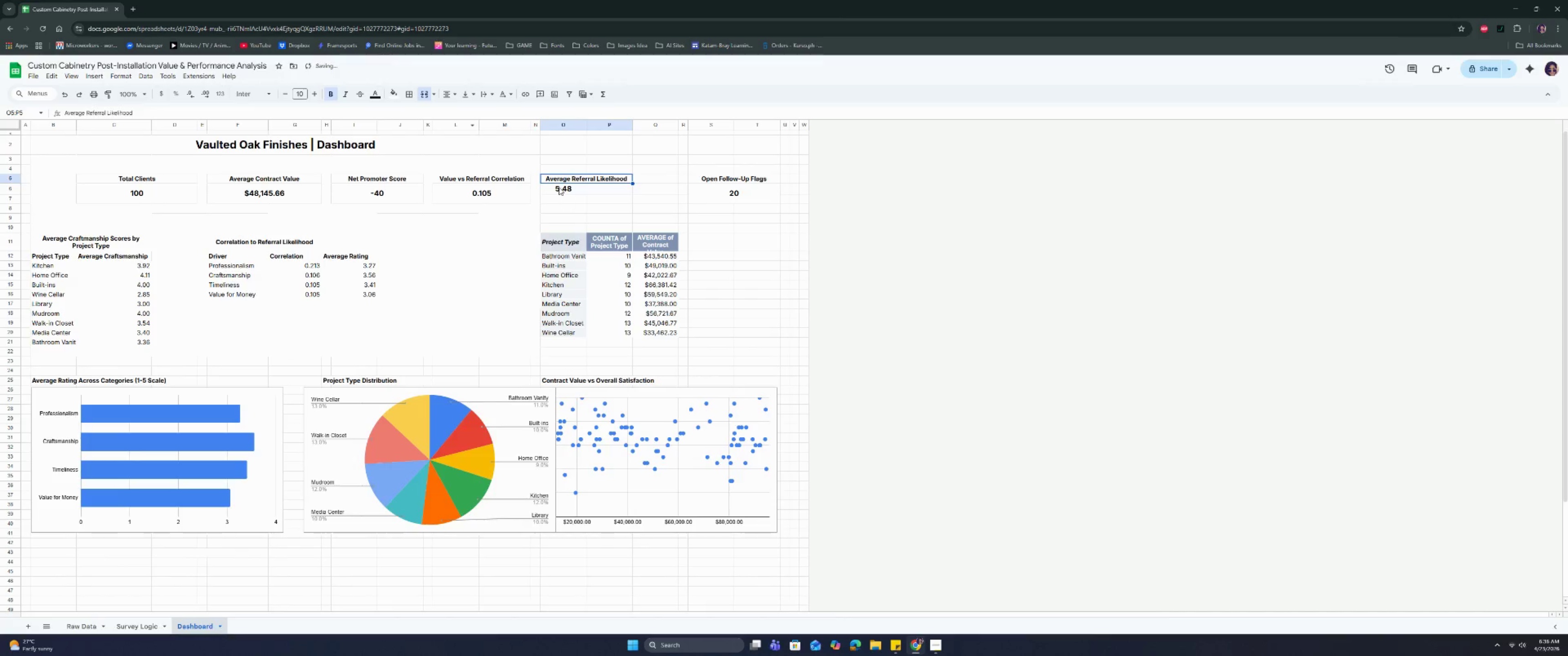 
left_click_drag(start_coordinate=[557, 185], to_coordinate=[590, 200])
 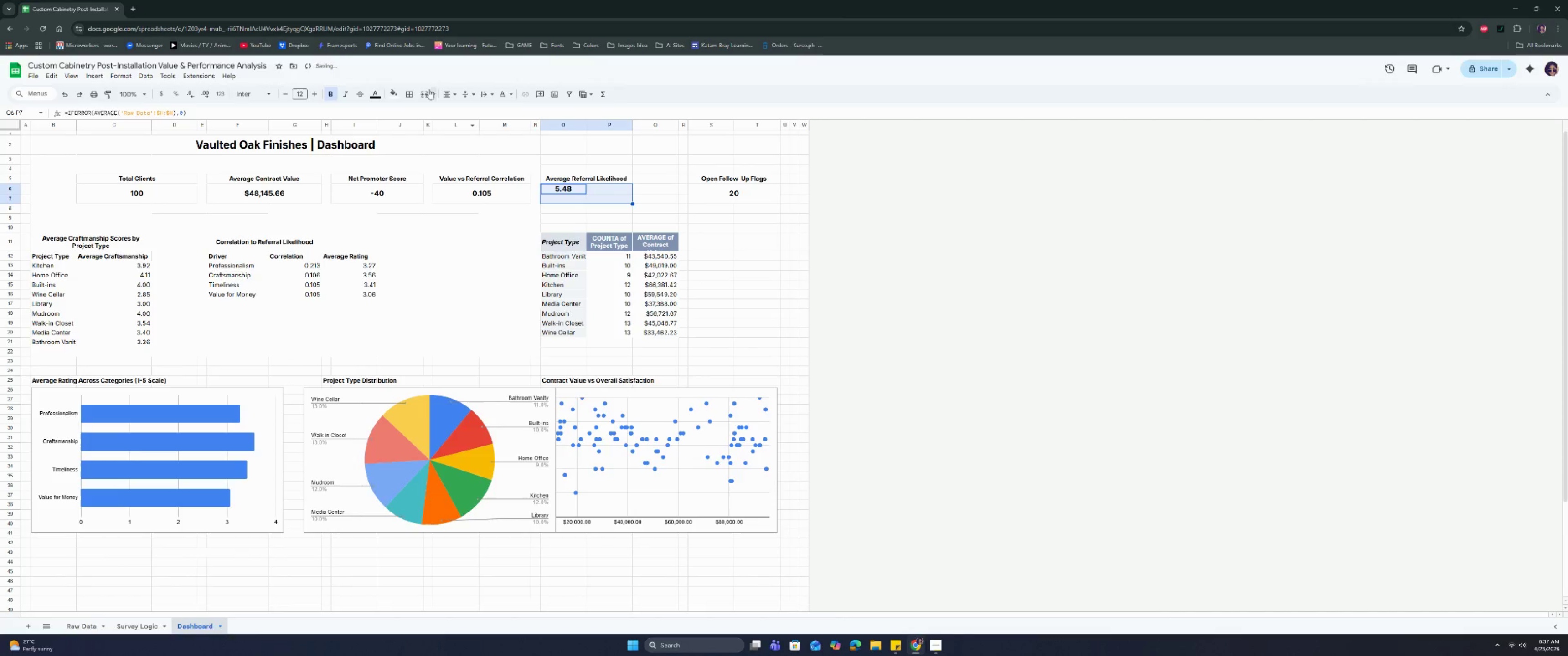 
left_click([425, 89])
 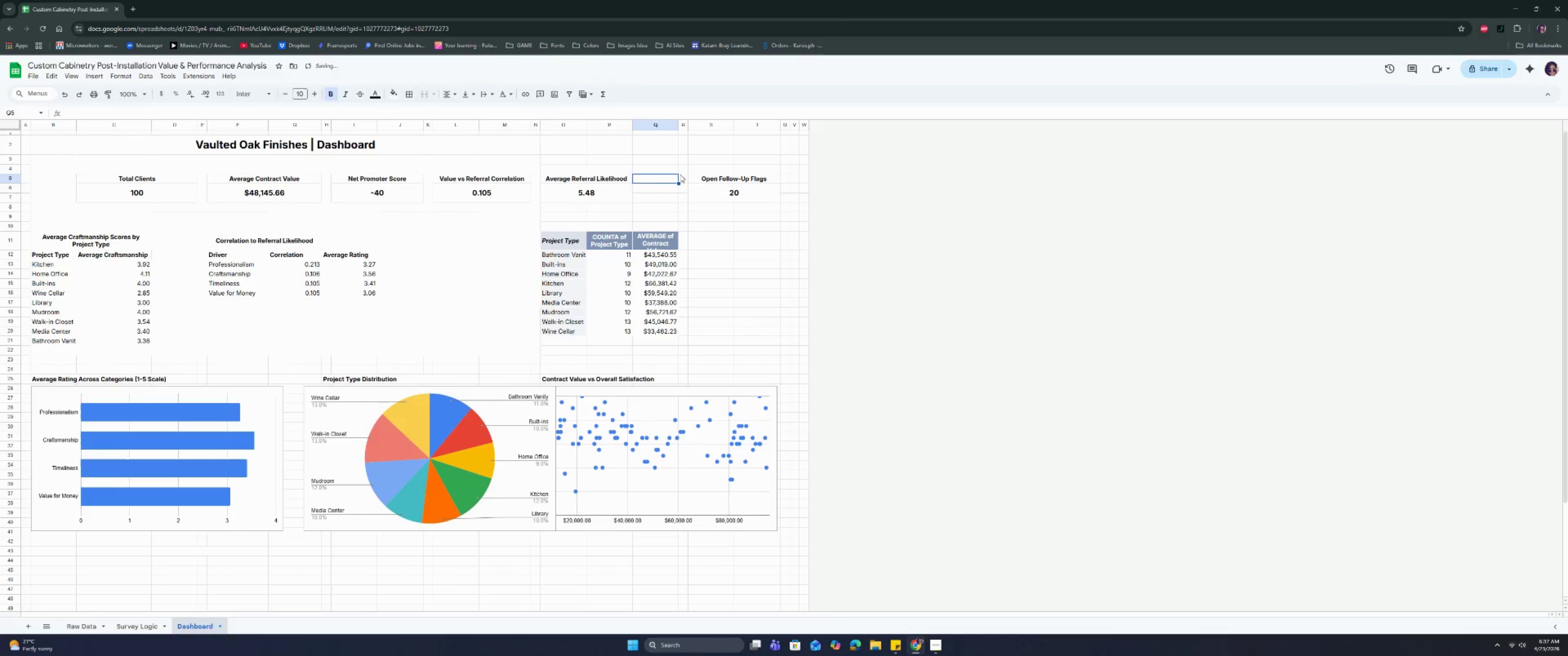 
left_click([681, 125])
 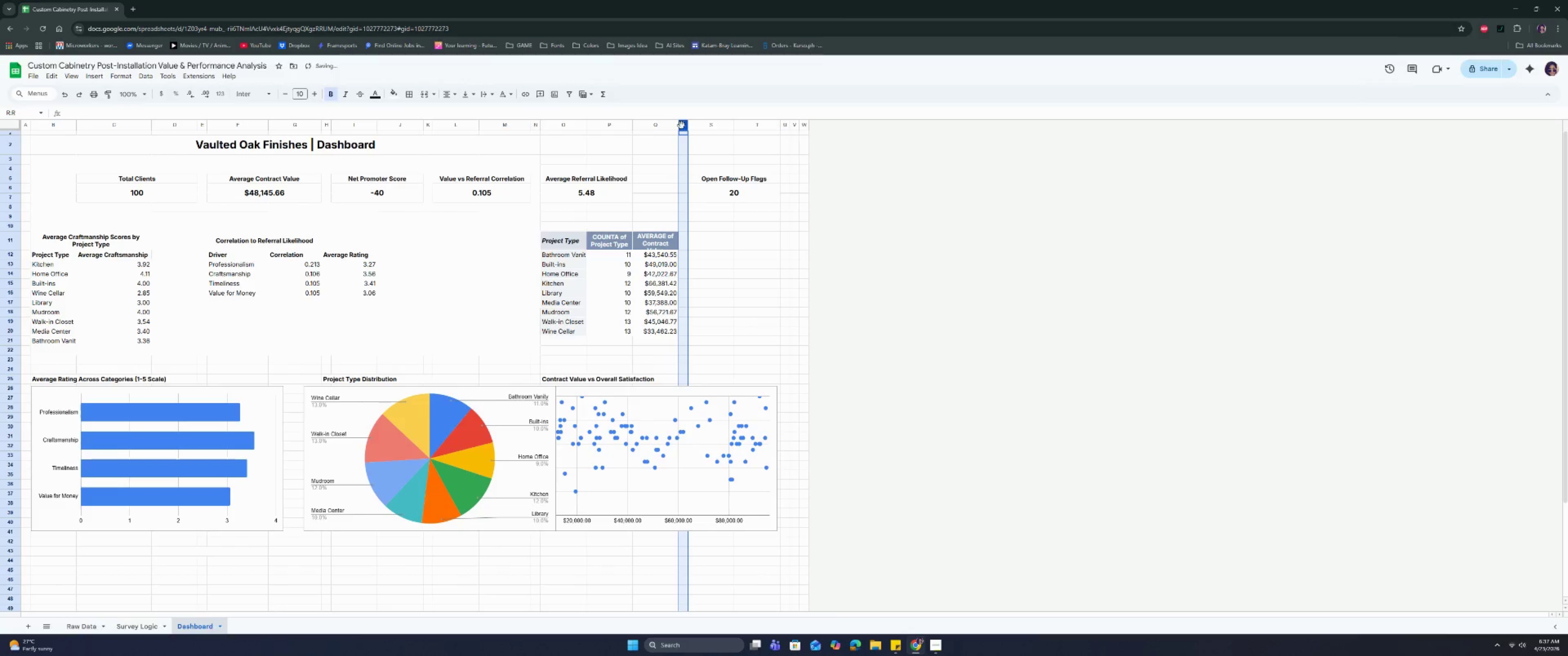 
right_click([681, 125])
 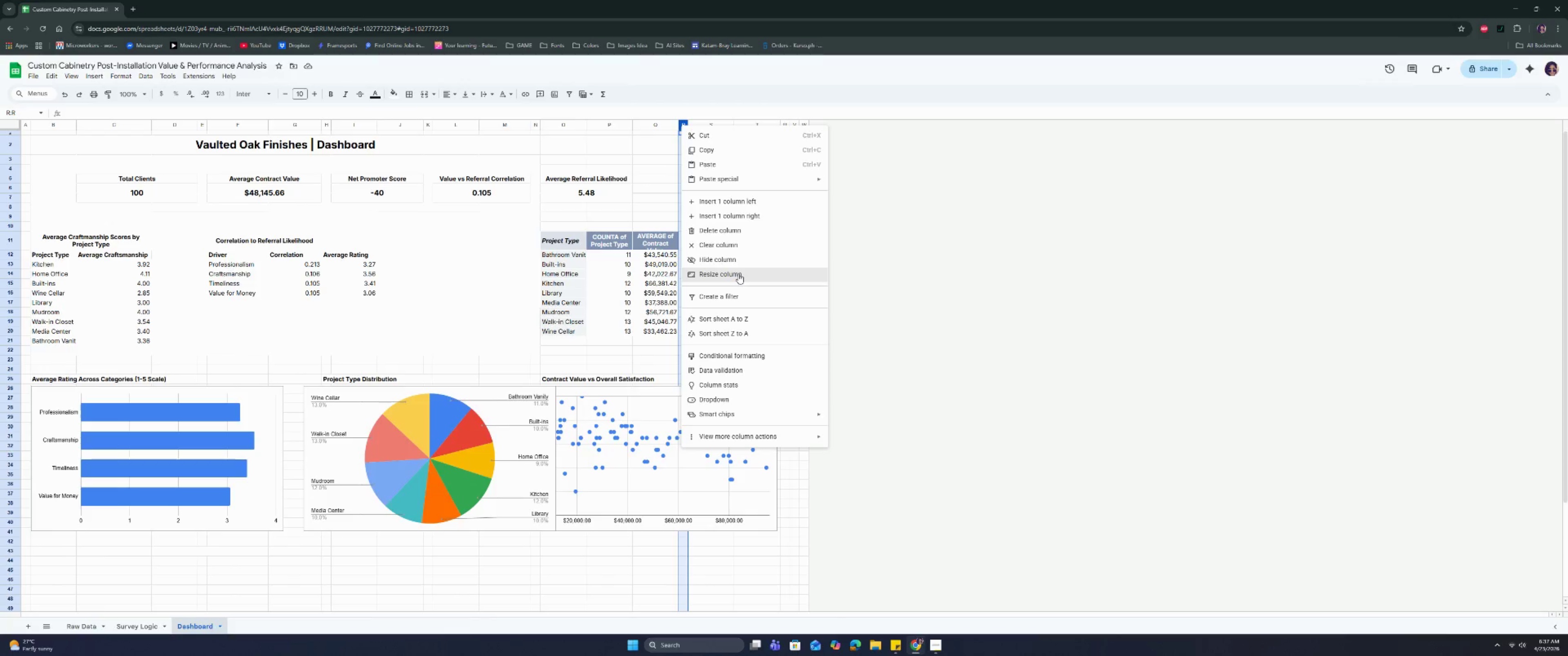 
wait(10.73)
 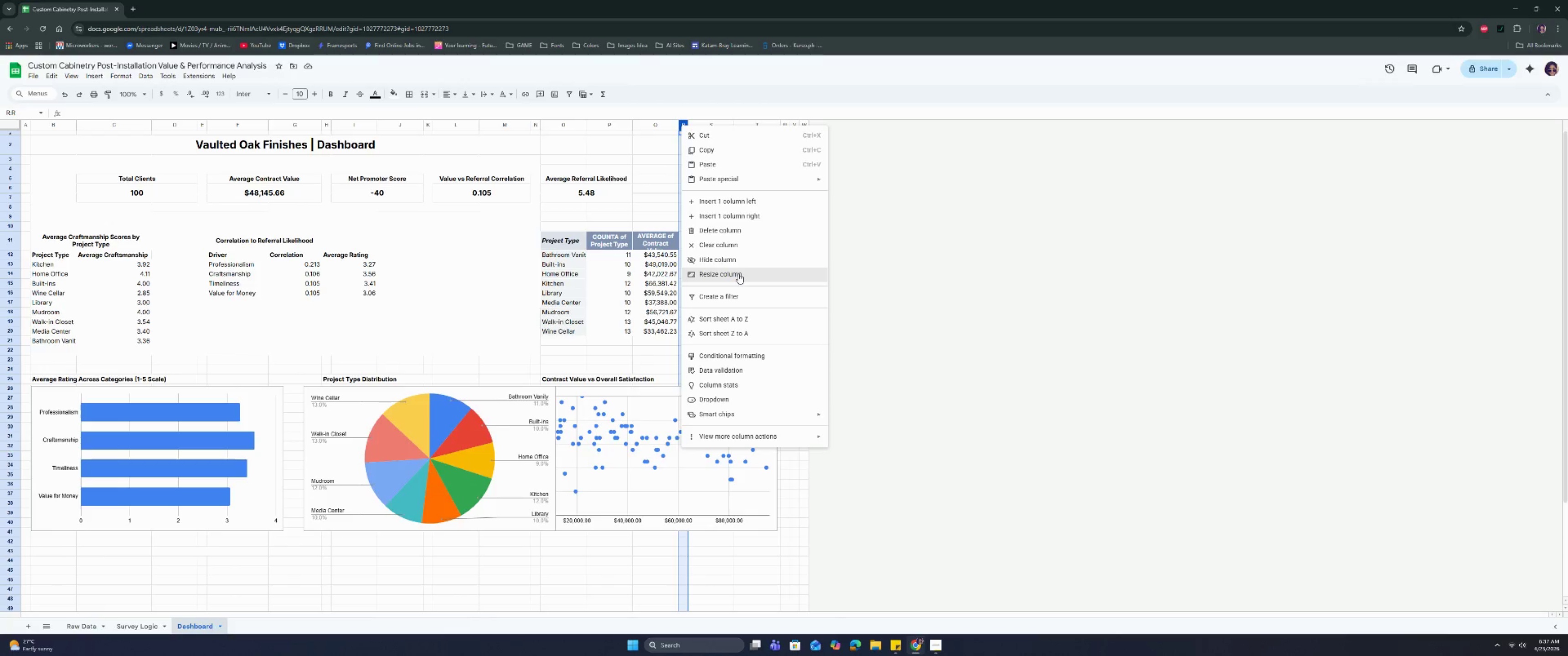 
left_click([484, 265])
 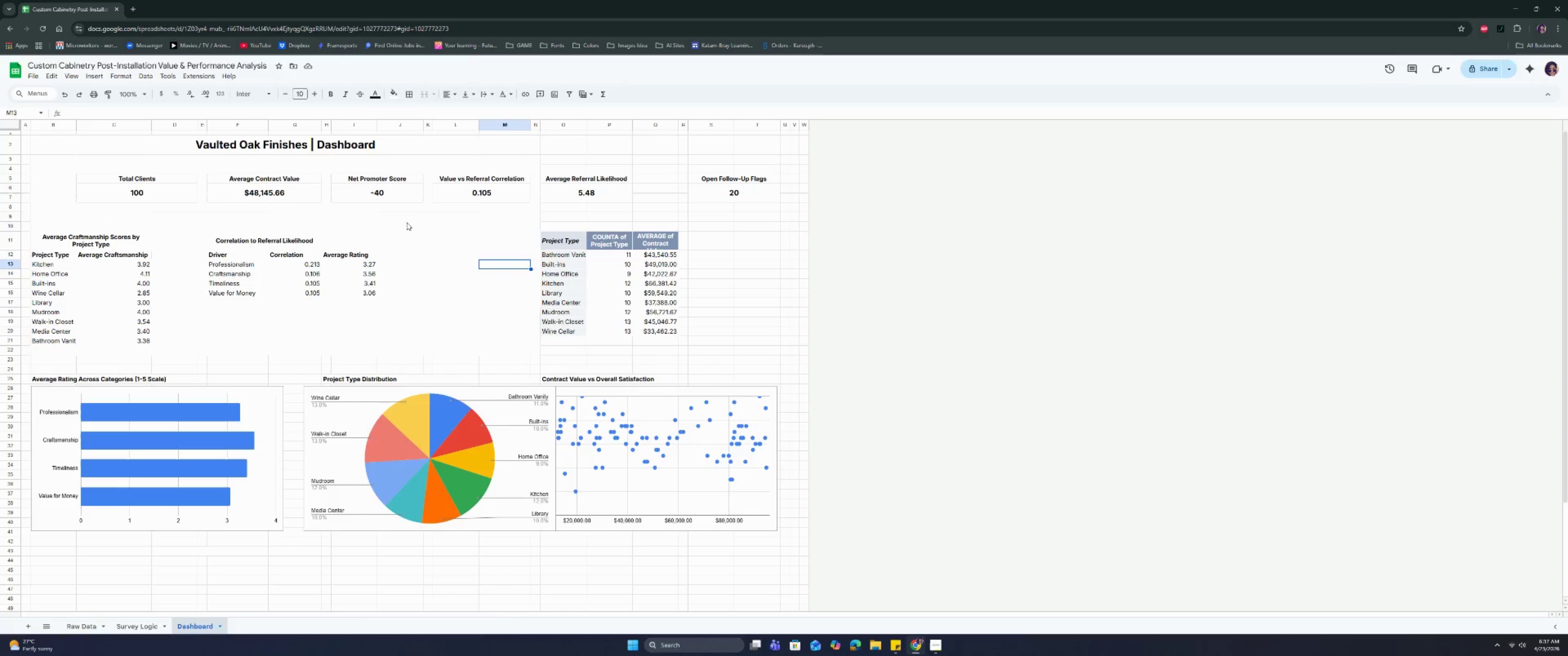 
wait(7.35)
 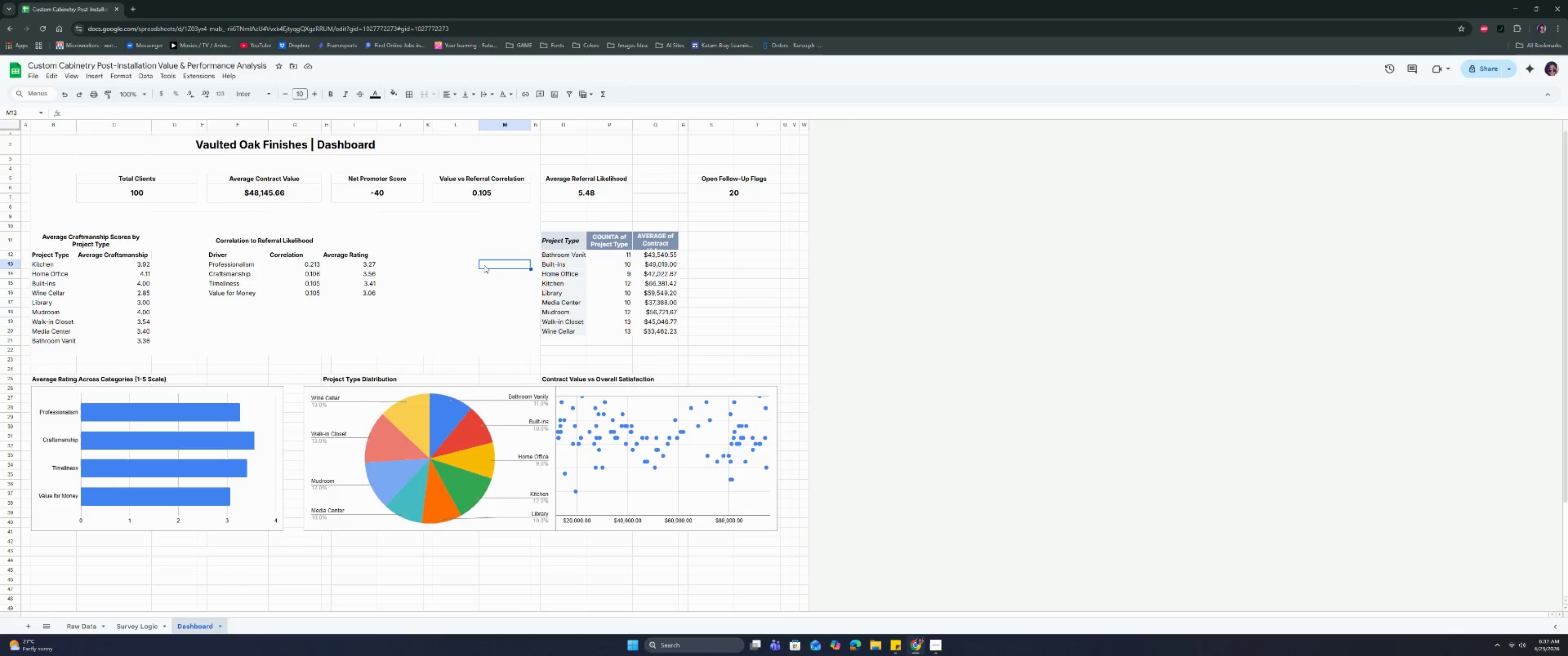 
left_click_drag(start_coordinate=[11, 215], to_coordinate=[12, 245])
 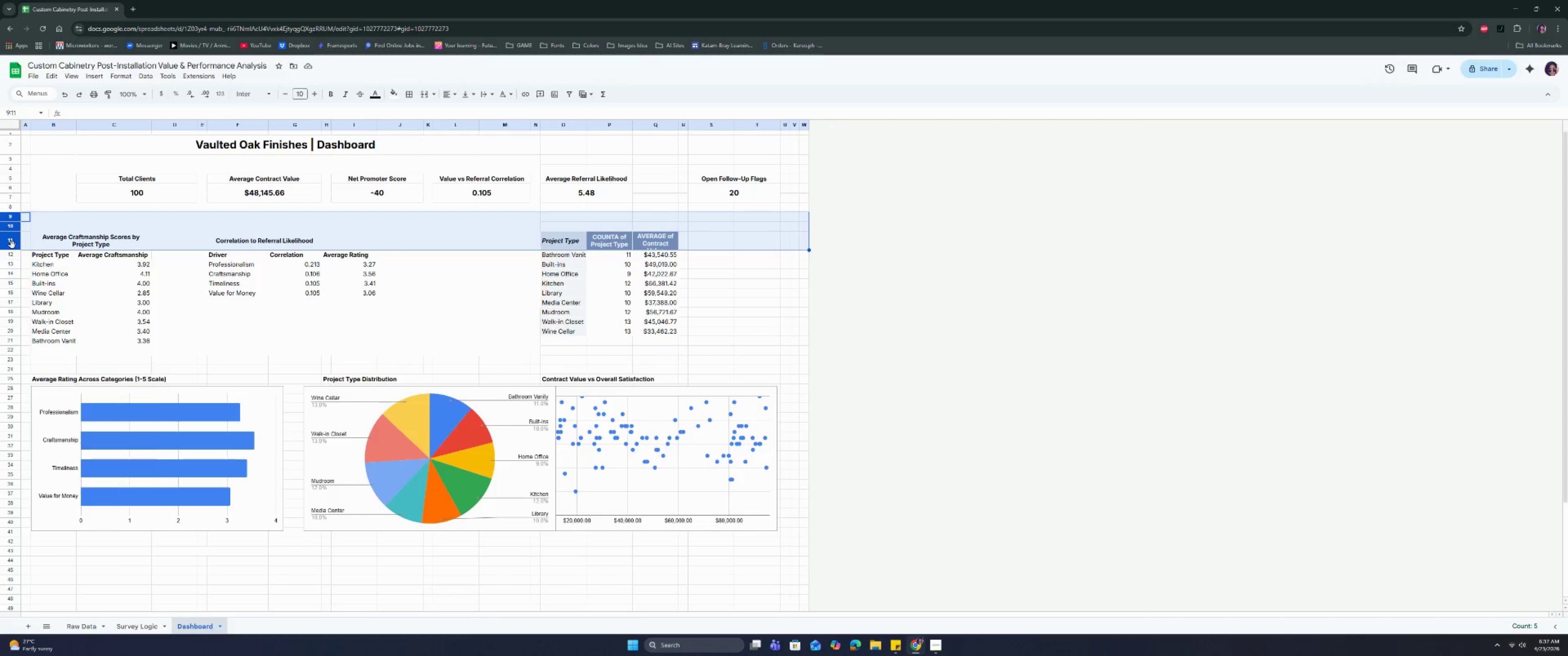 
right_click([12, 245])
 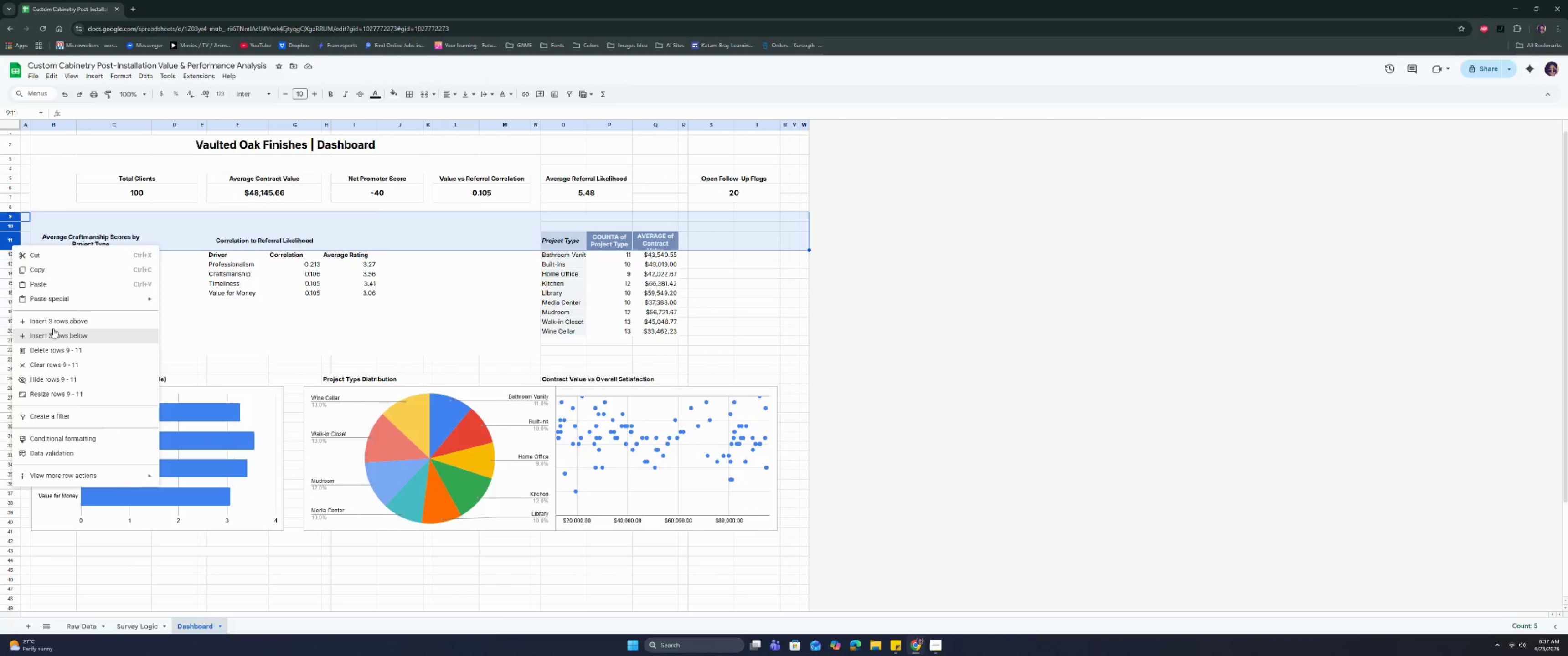 
left_click([55, 323])
 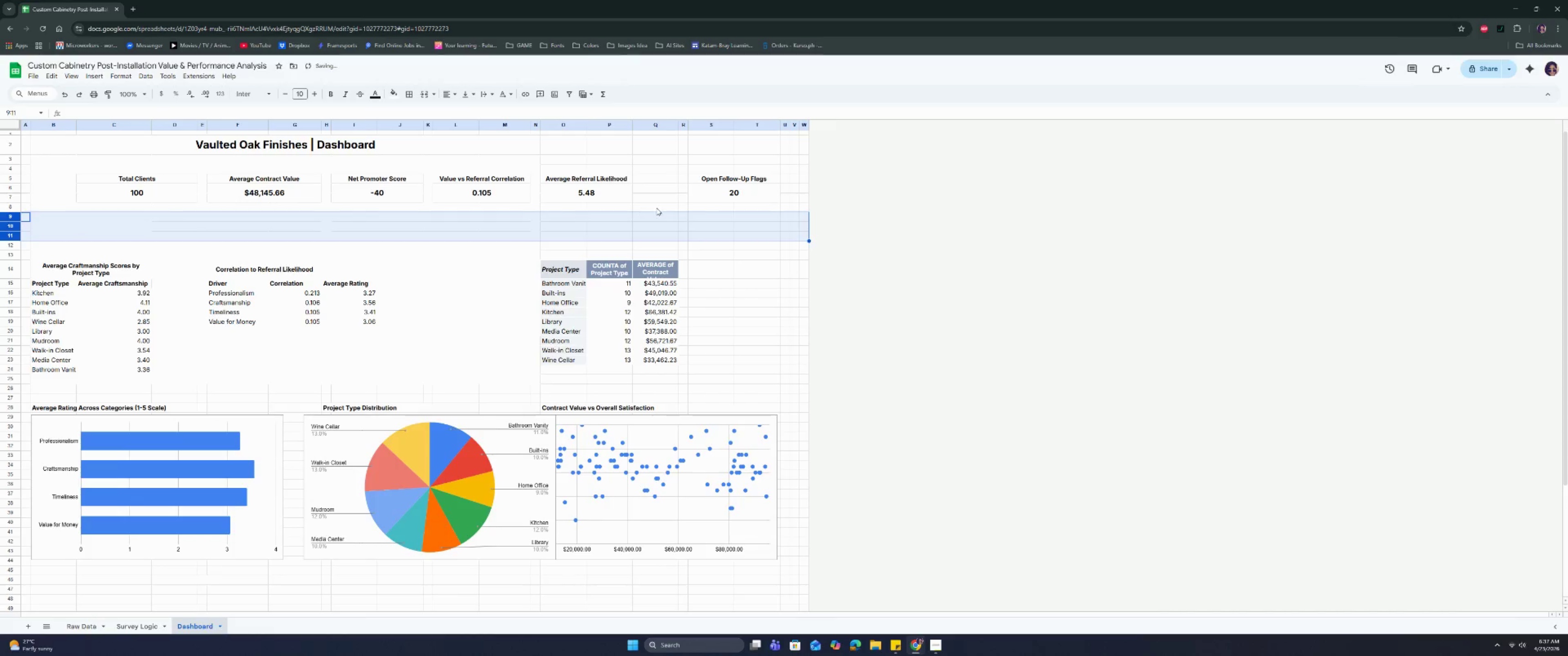 
left_click([701, 171])
 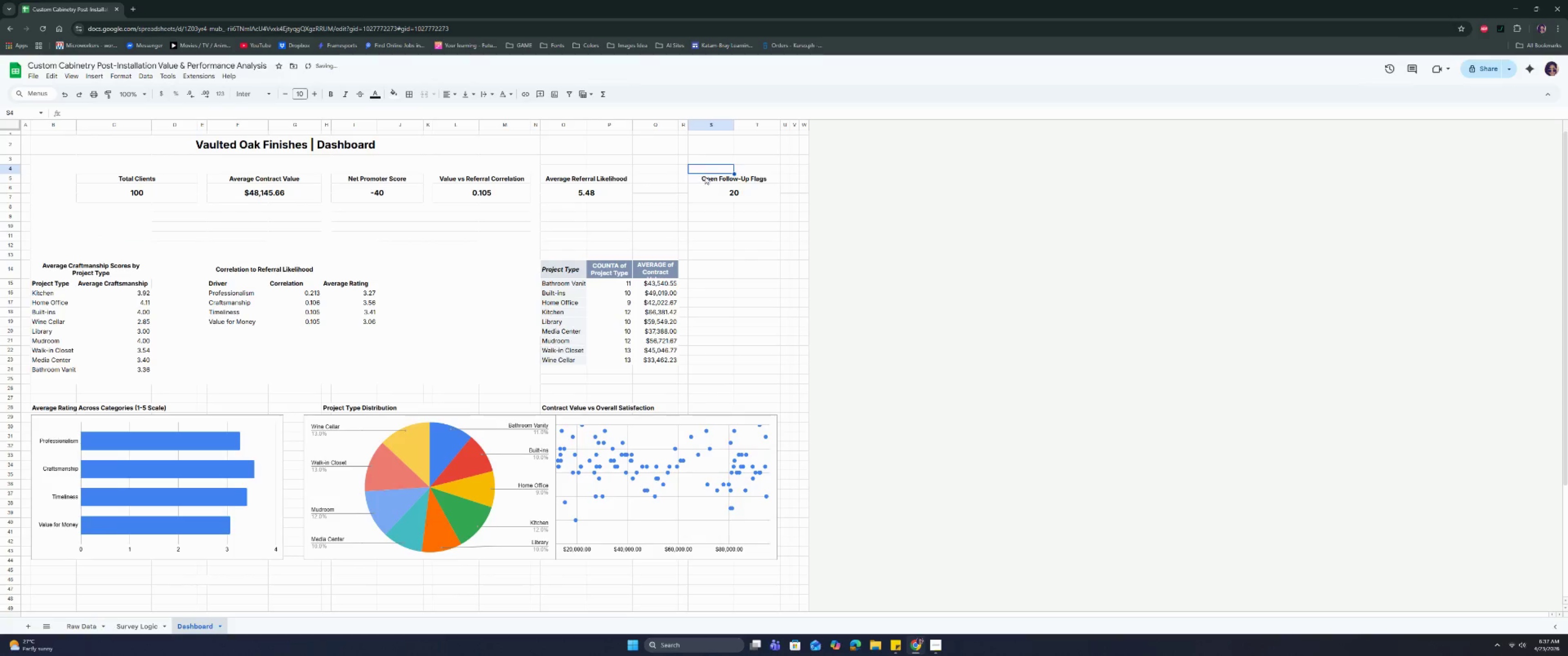 
left_click_drag(start_coordinate=[707, 178], to_coordinate=[728, 197])
 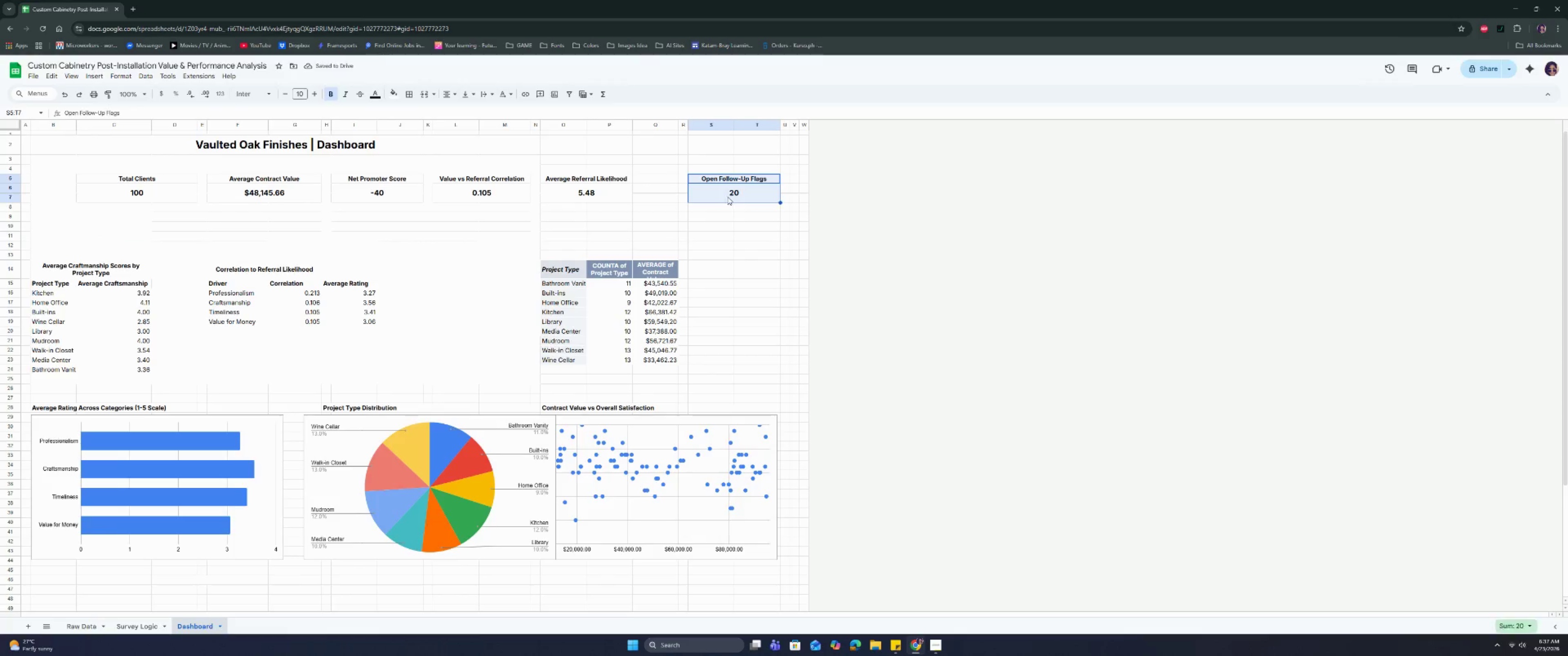 
key(Control+C)
 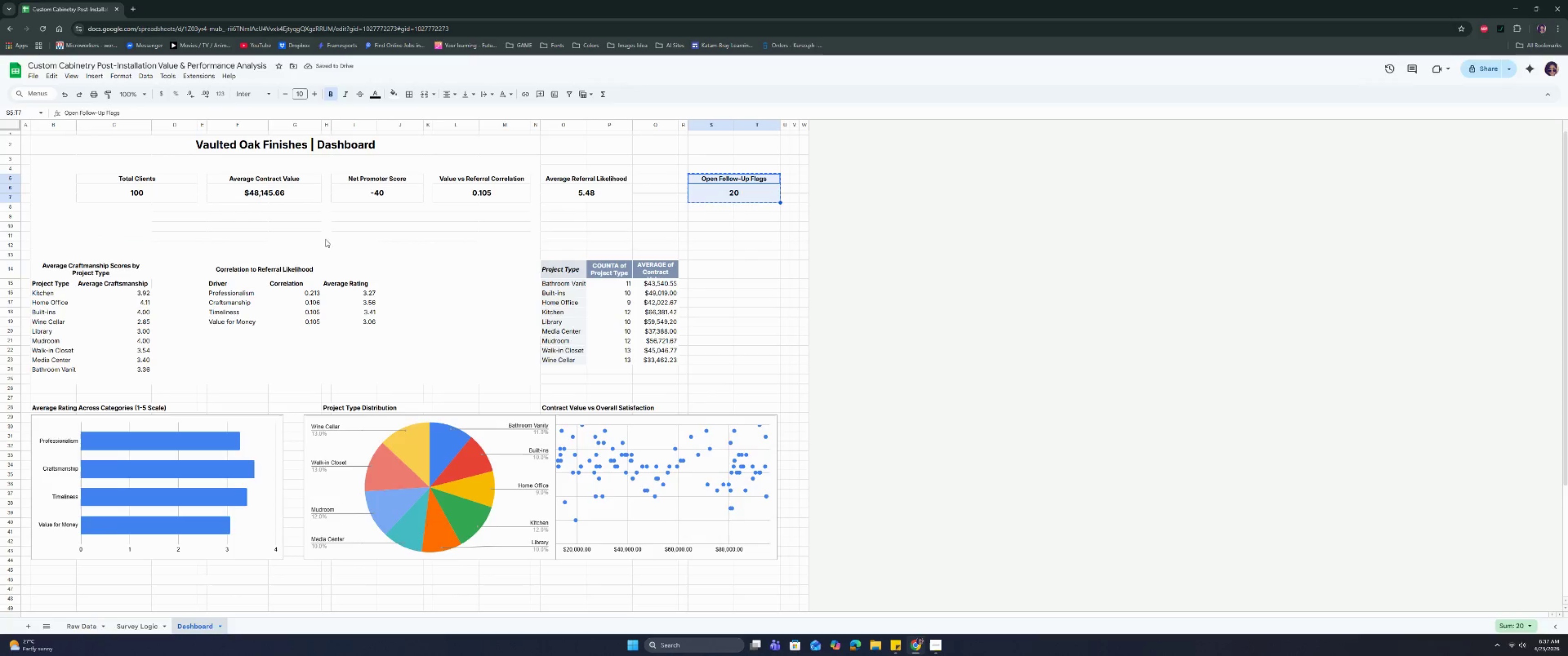 
key(Control+C)
 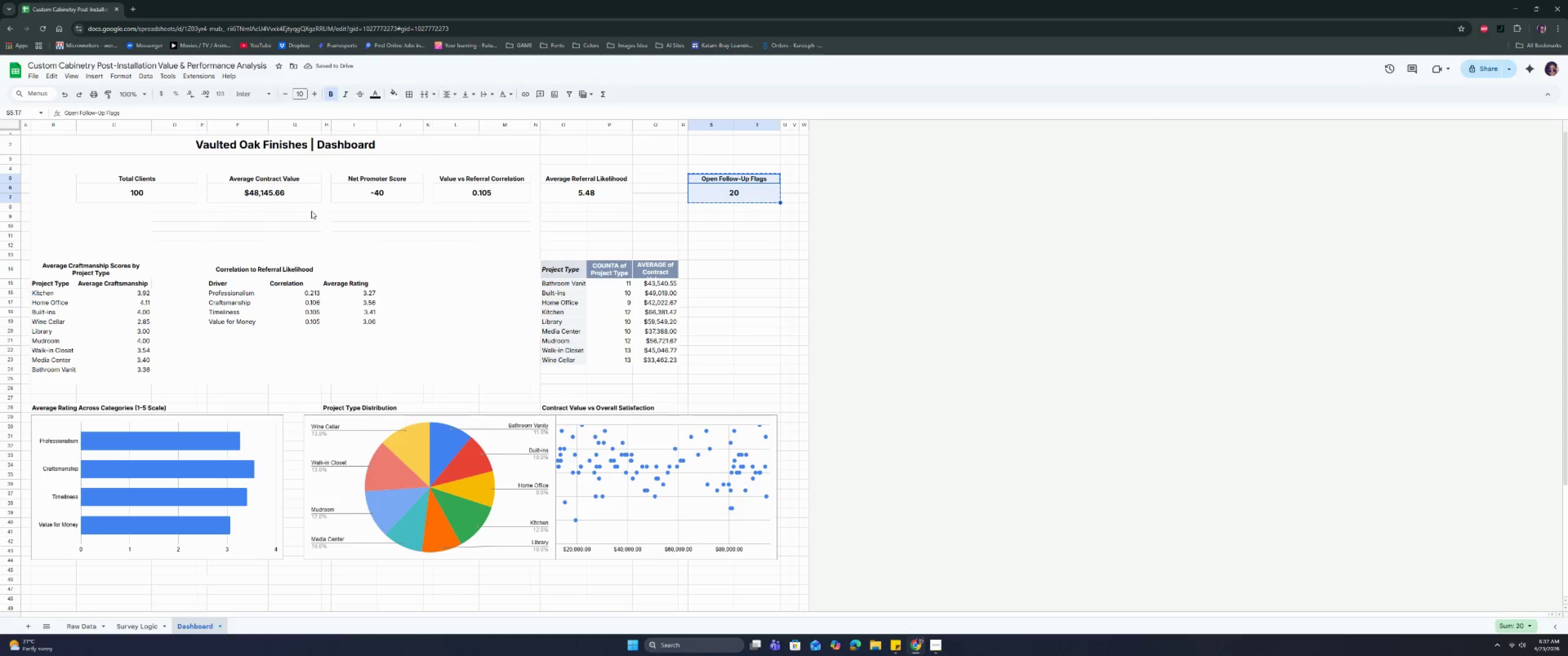 
left_click([309, 212])
 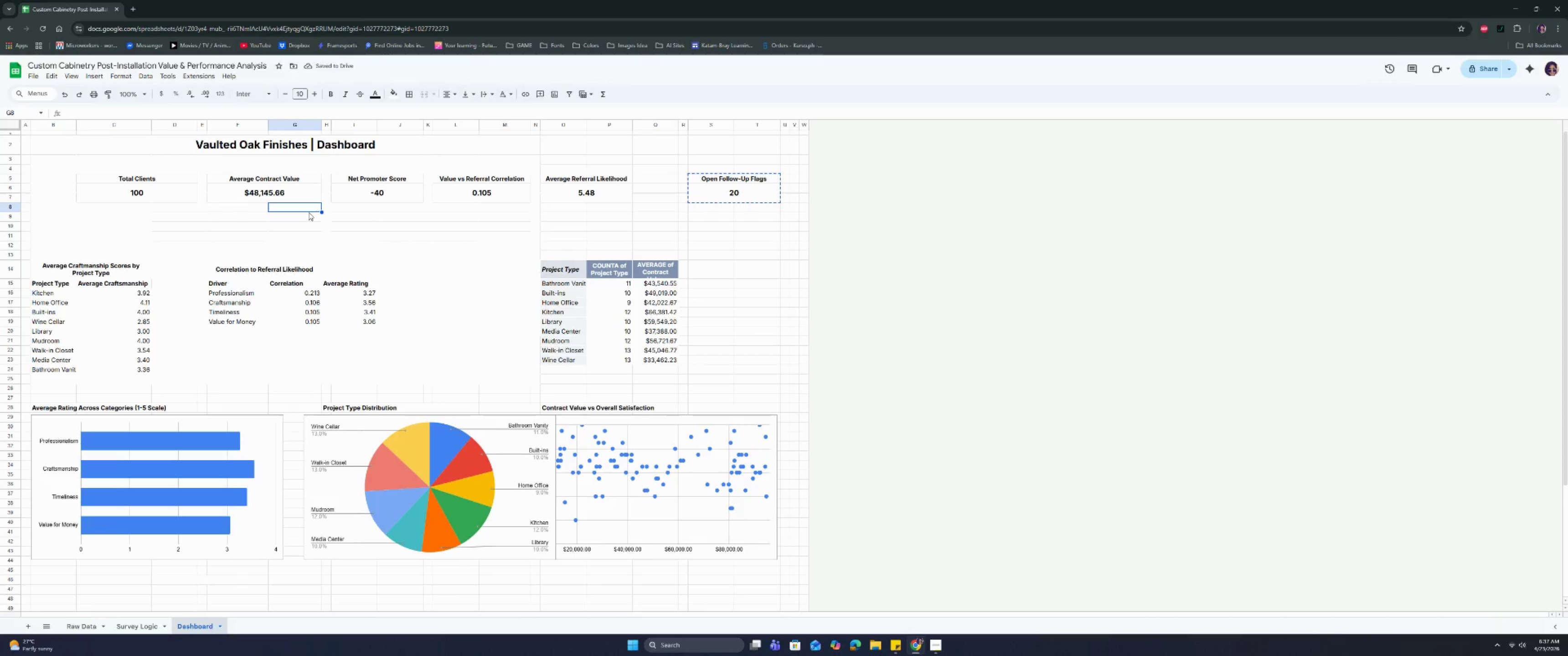 
key(Control+V)
 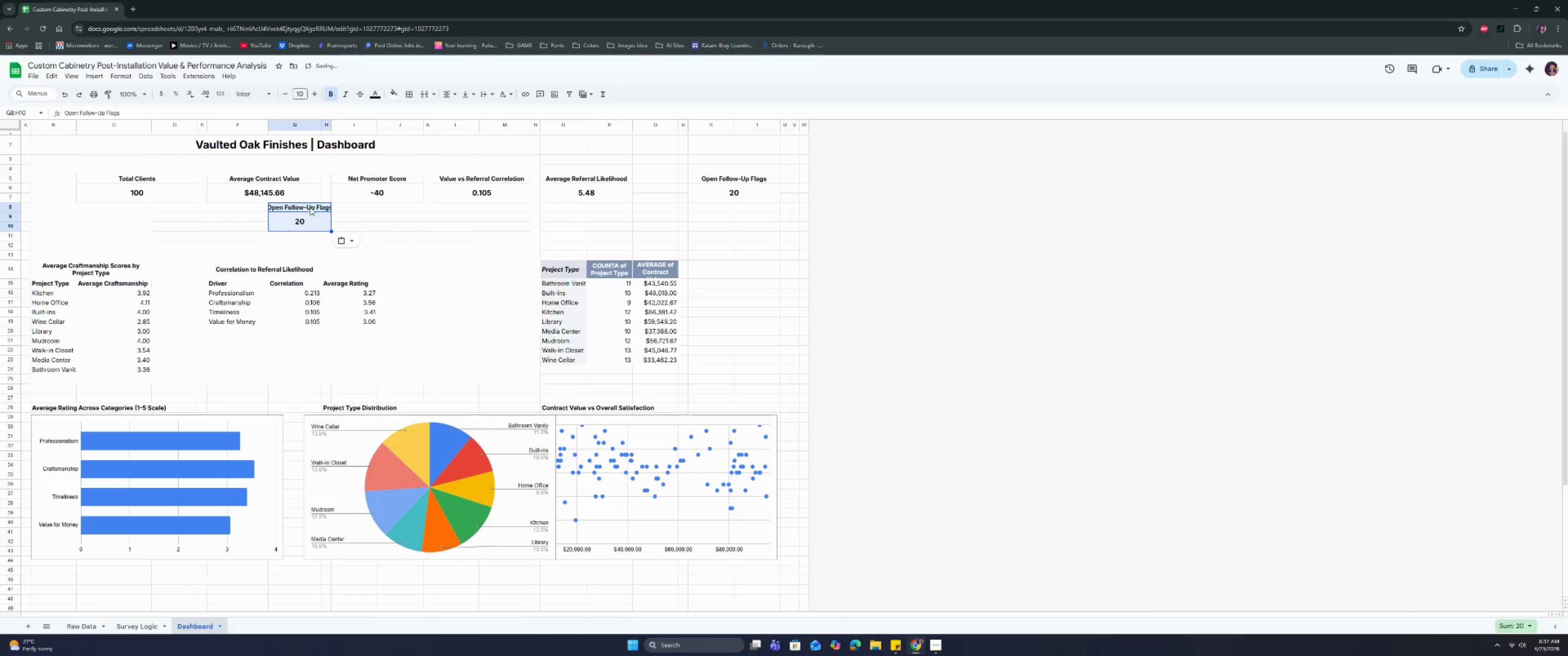 
left_click_drag(start_coordinate=[310, 205], to_coordinate=[334, 208])
 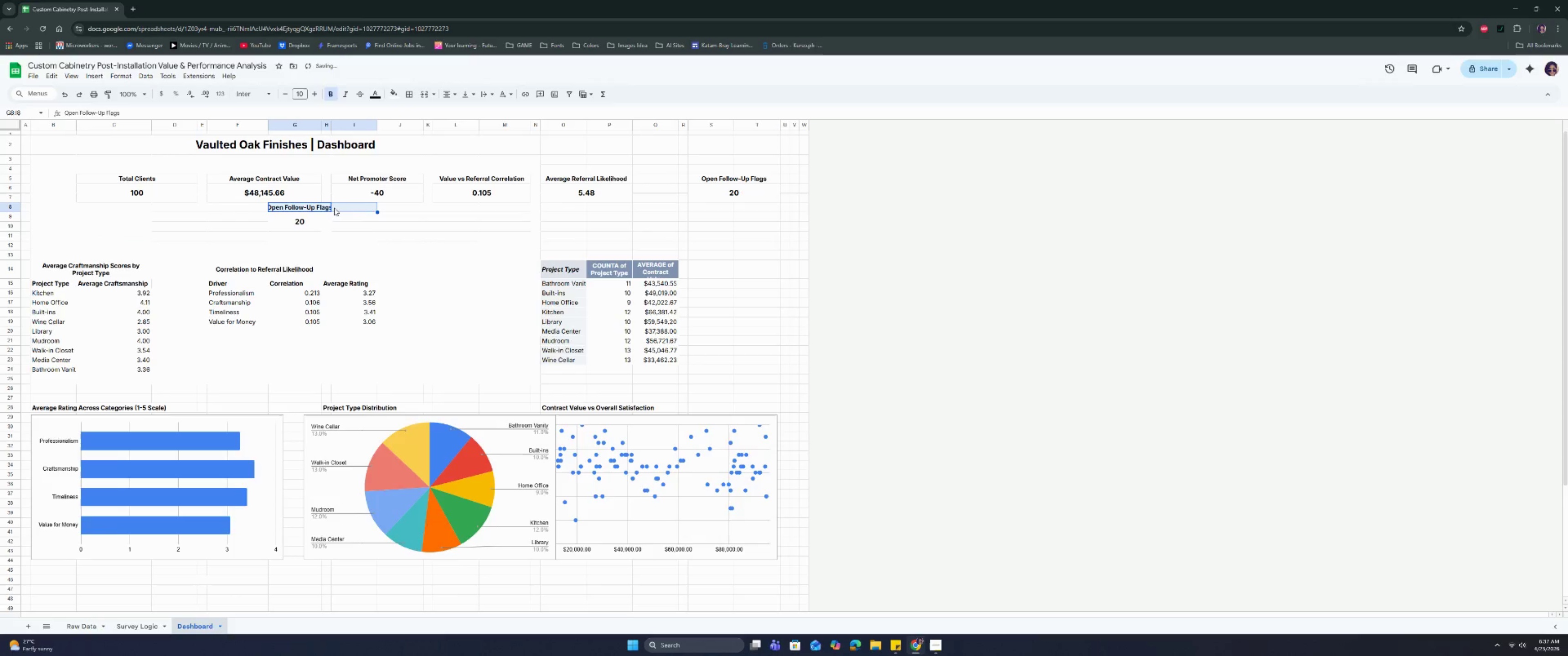 
key(Control+Z)
 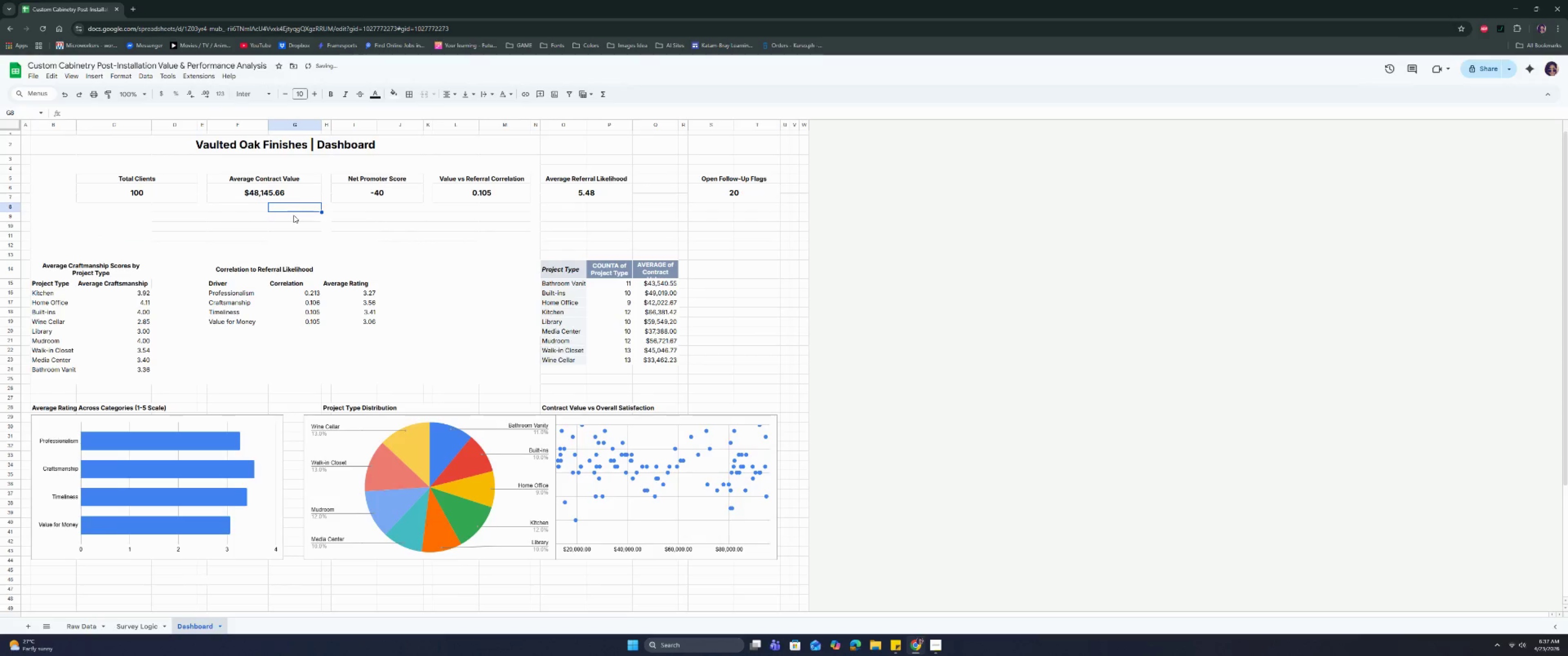 
left_click([294, 215])
 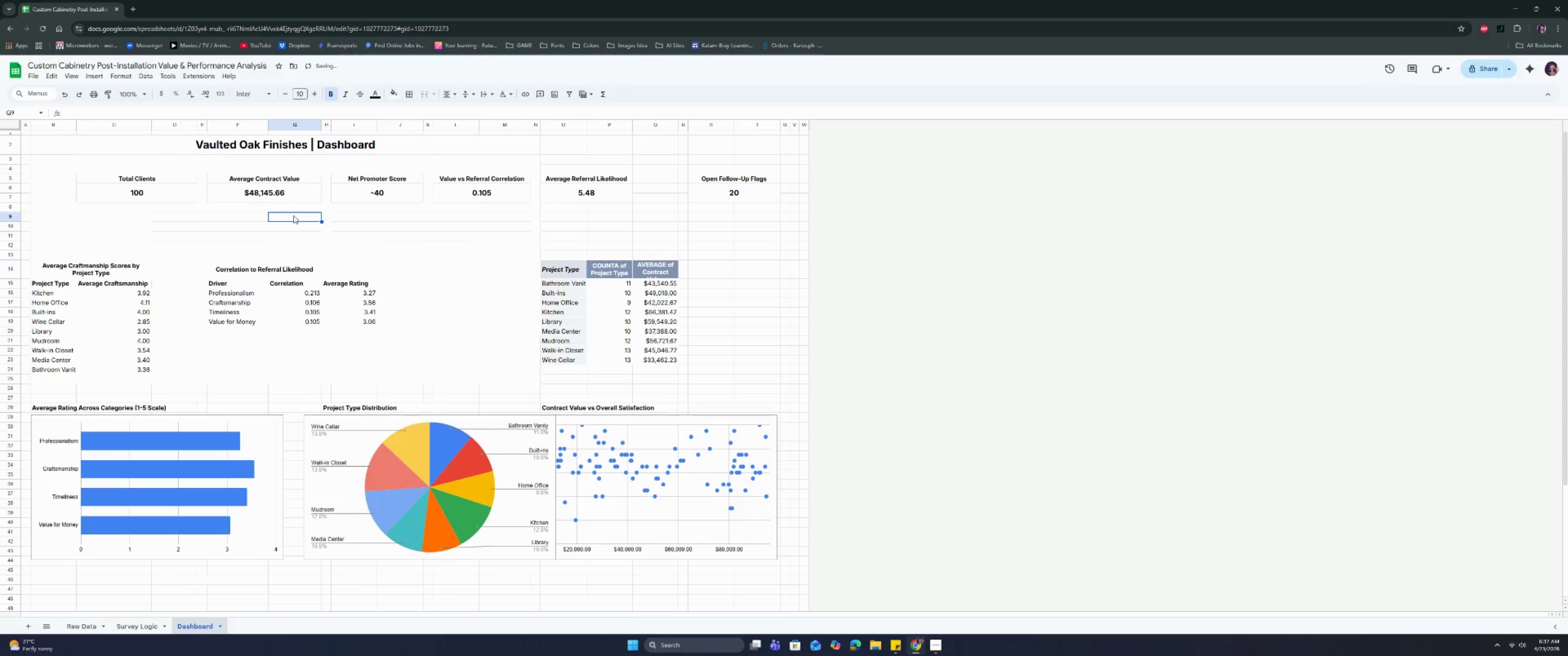 
key(Control+V)
 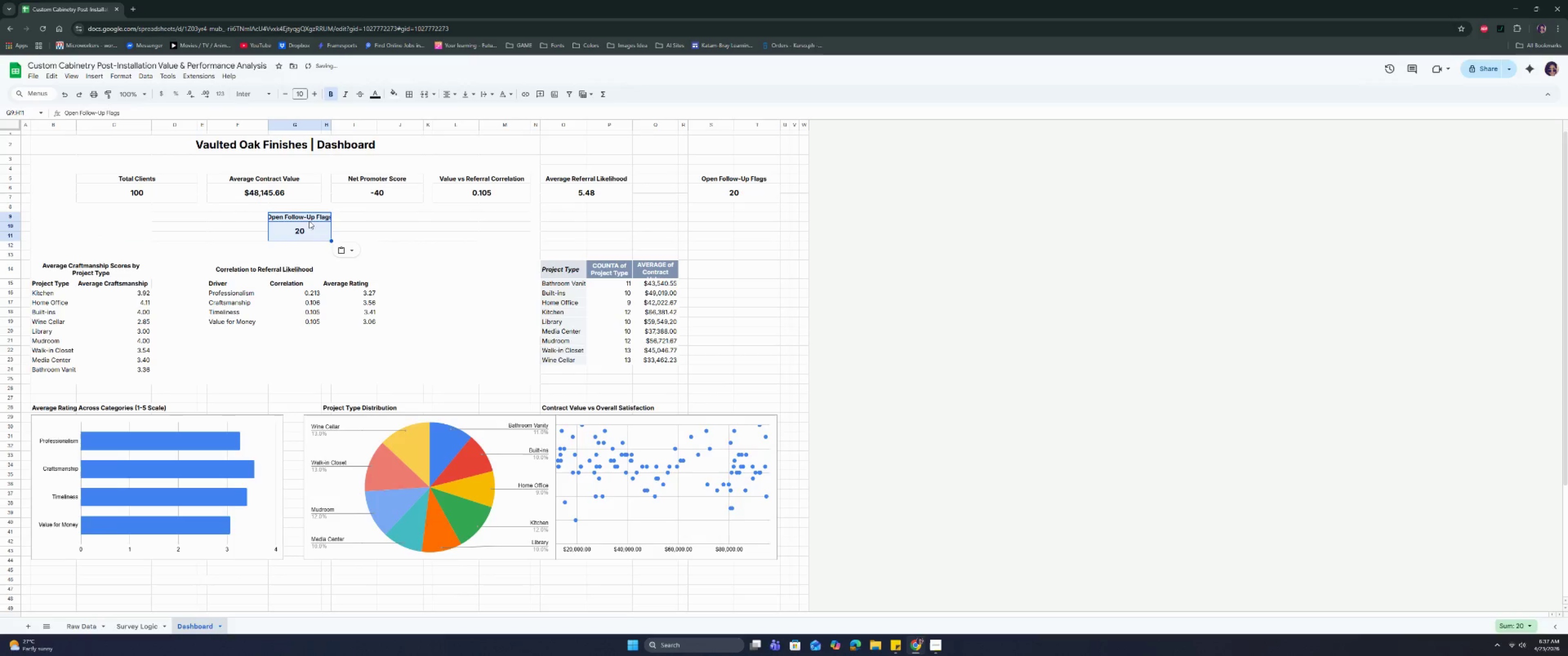 
left_click_drag(start_coordinate=[308, 215], to_coordinate=[354, 215])
 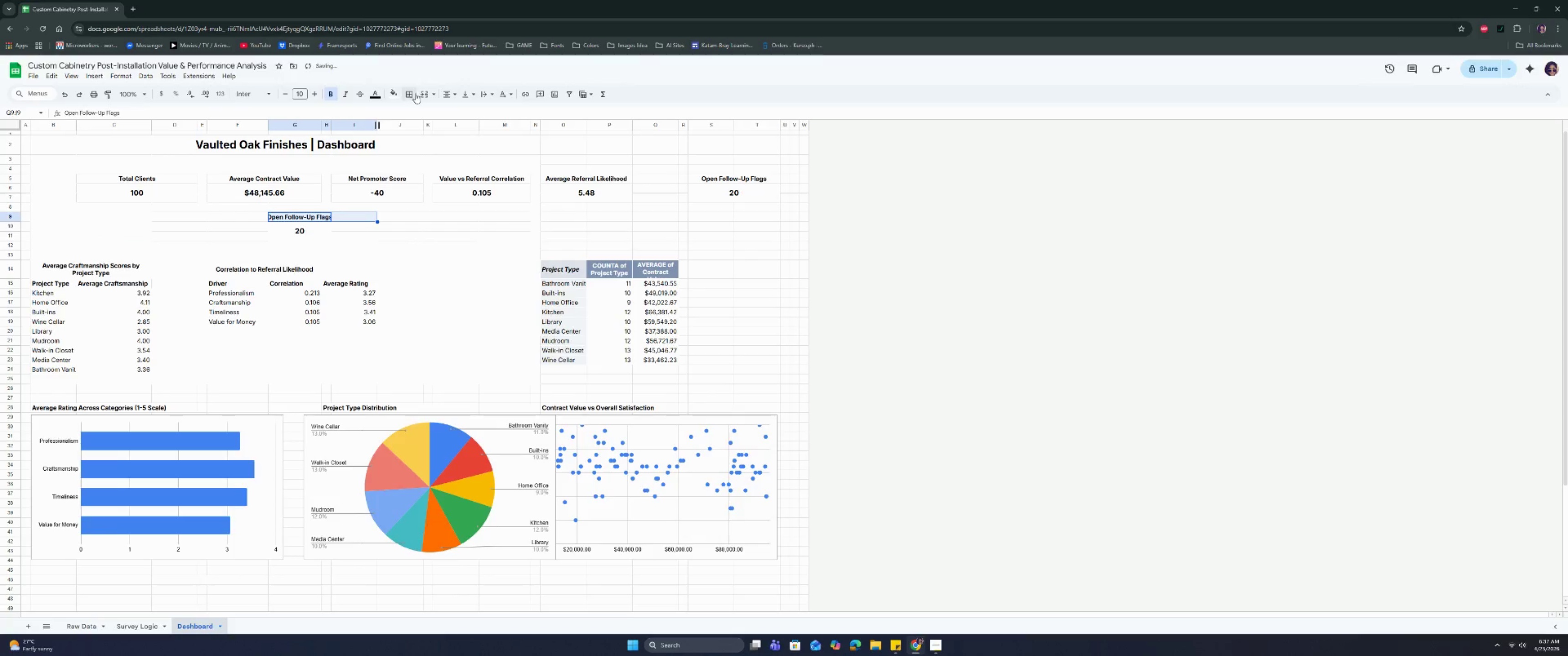 
left_click([420, 93])
 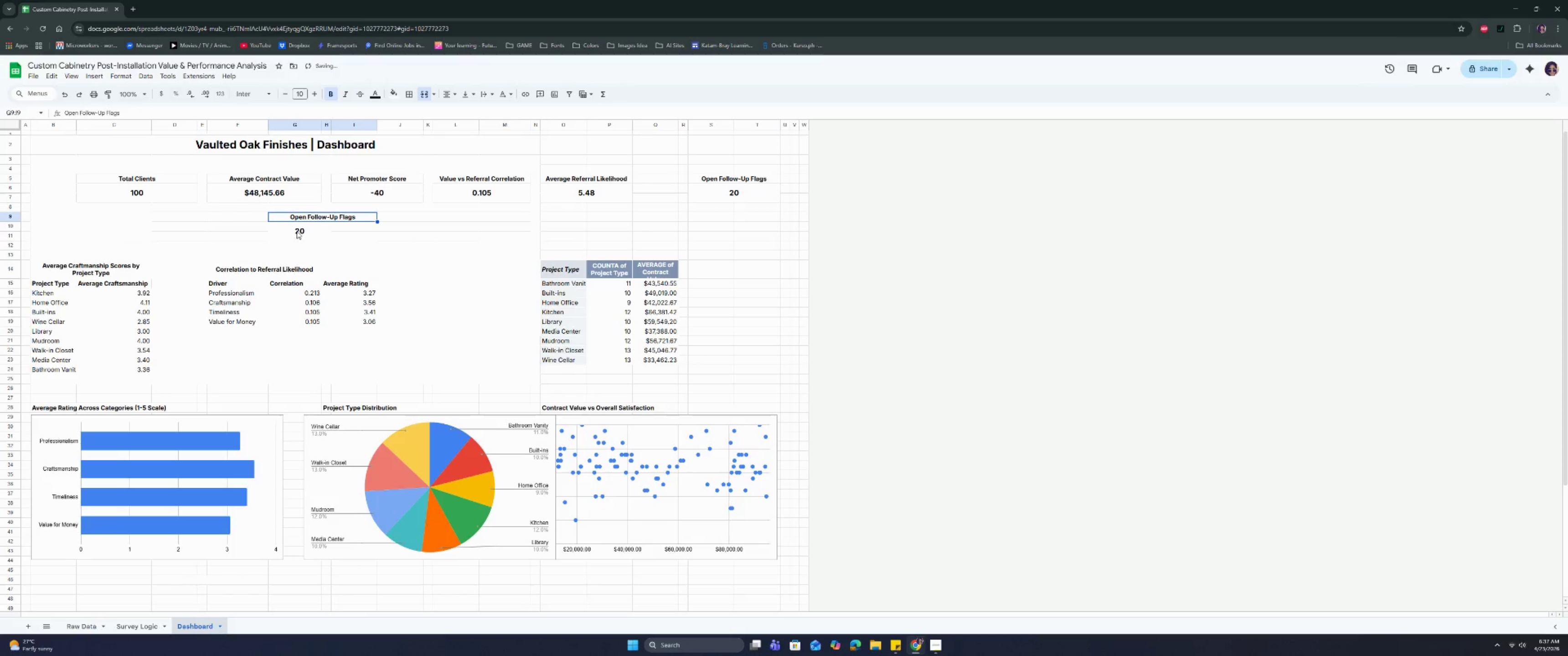 
left_click_drag(start_coordinate=[296, 229], to_coordinate=[350, 241])
 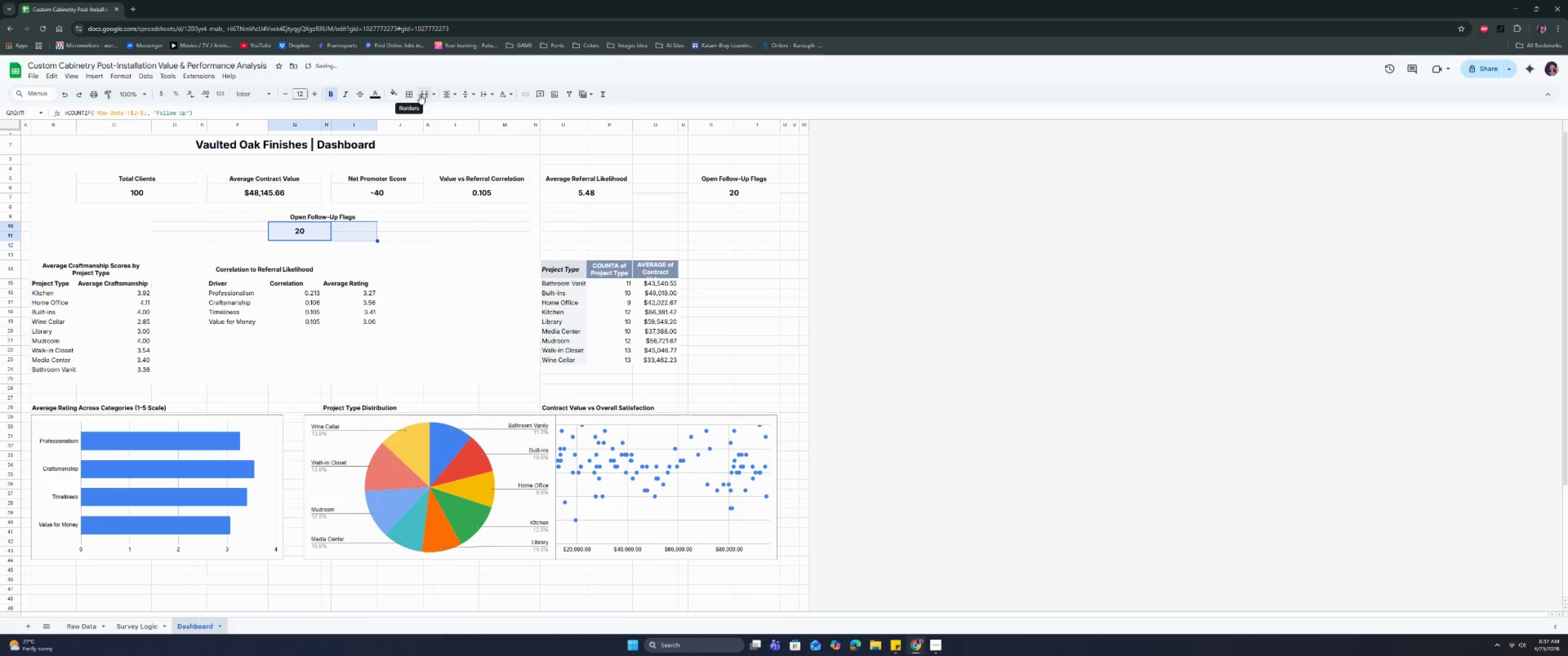 
left_click([422, 94])
 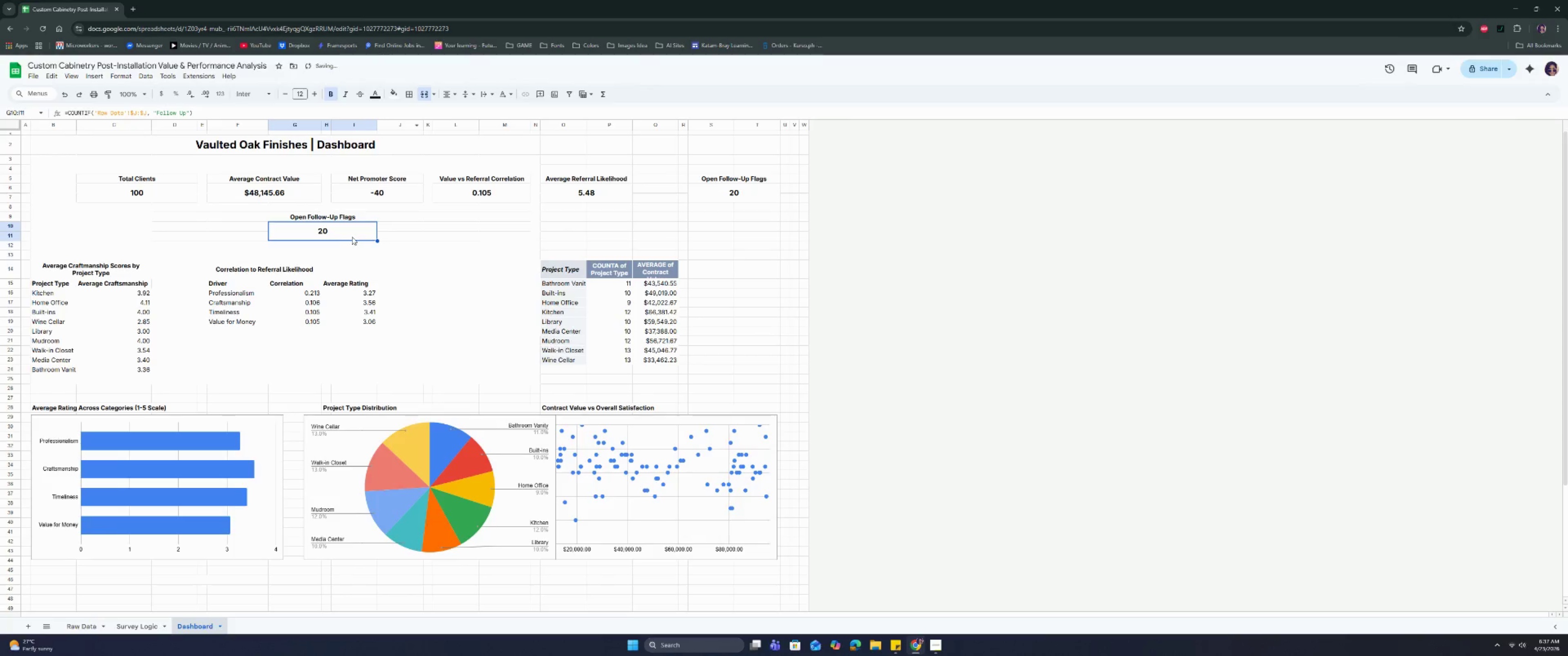 
double_click([354, 215])
 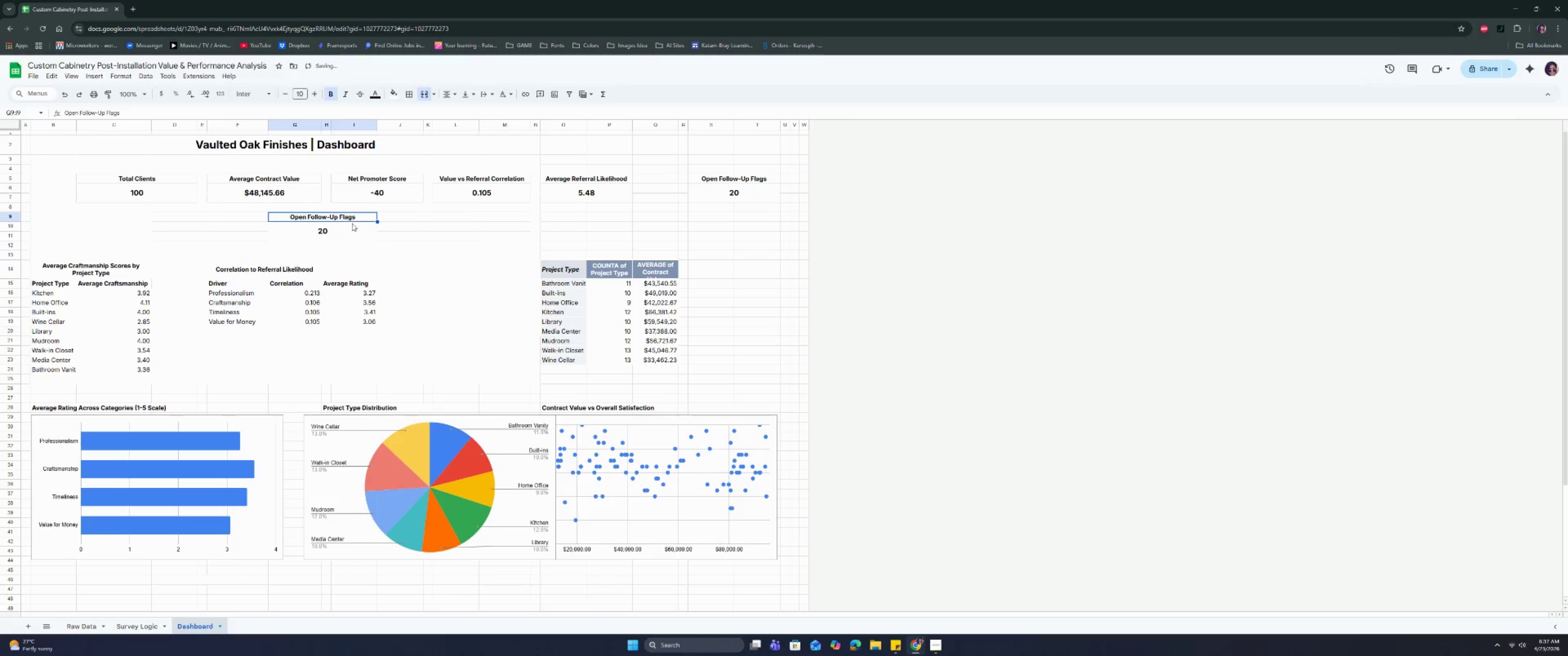 
triple_click([350, 226])
 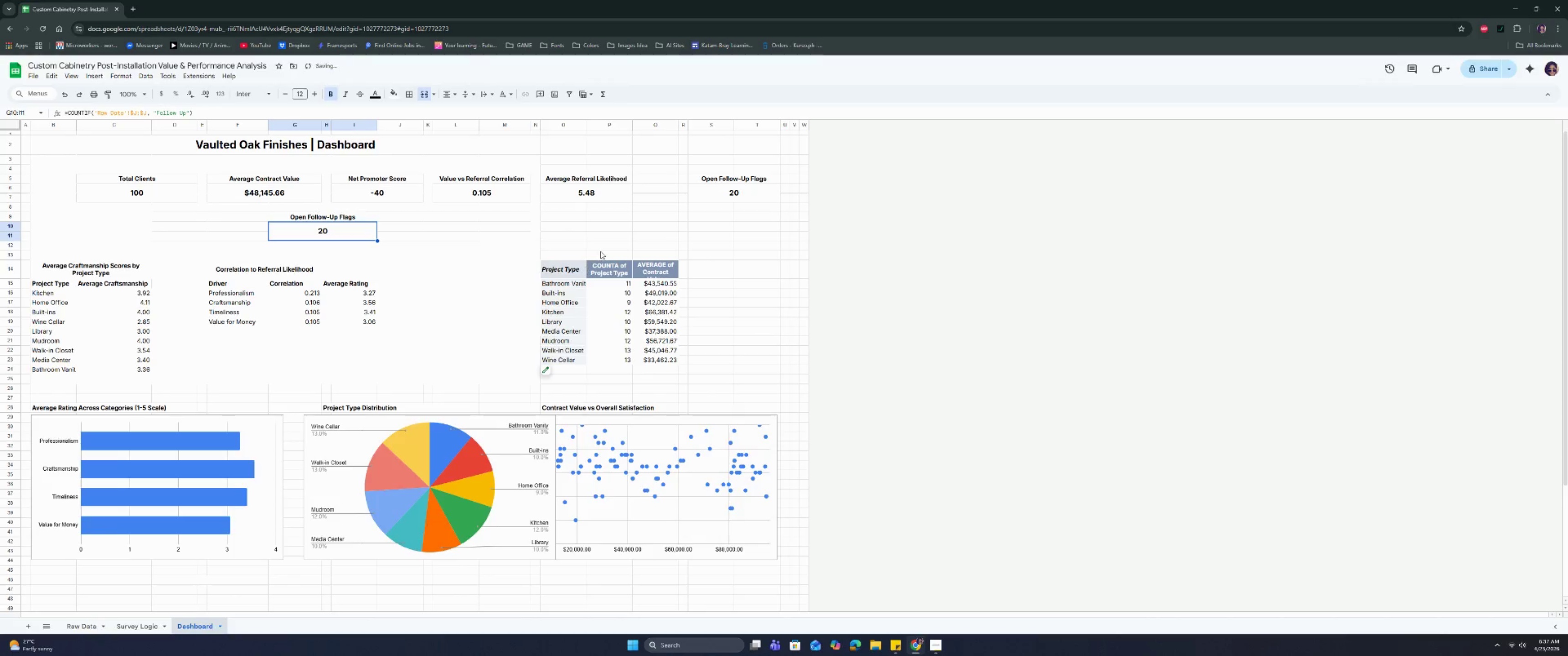 
left_click_drag(start_coordinate=[548, 267], to_coordinate=[657, 360])
 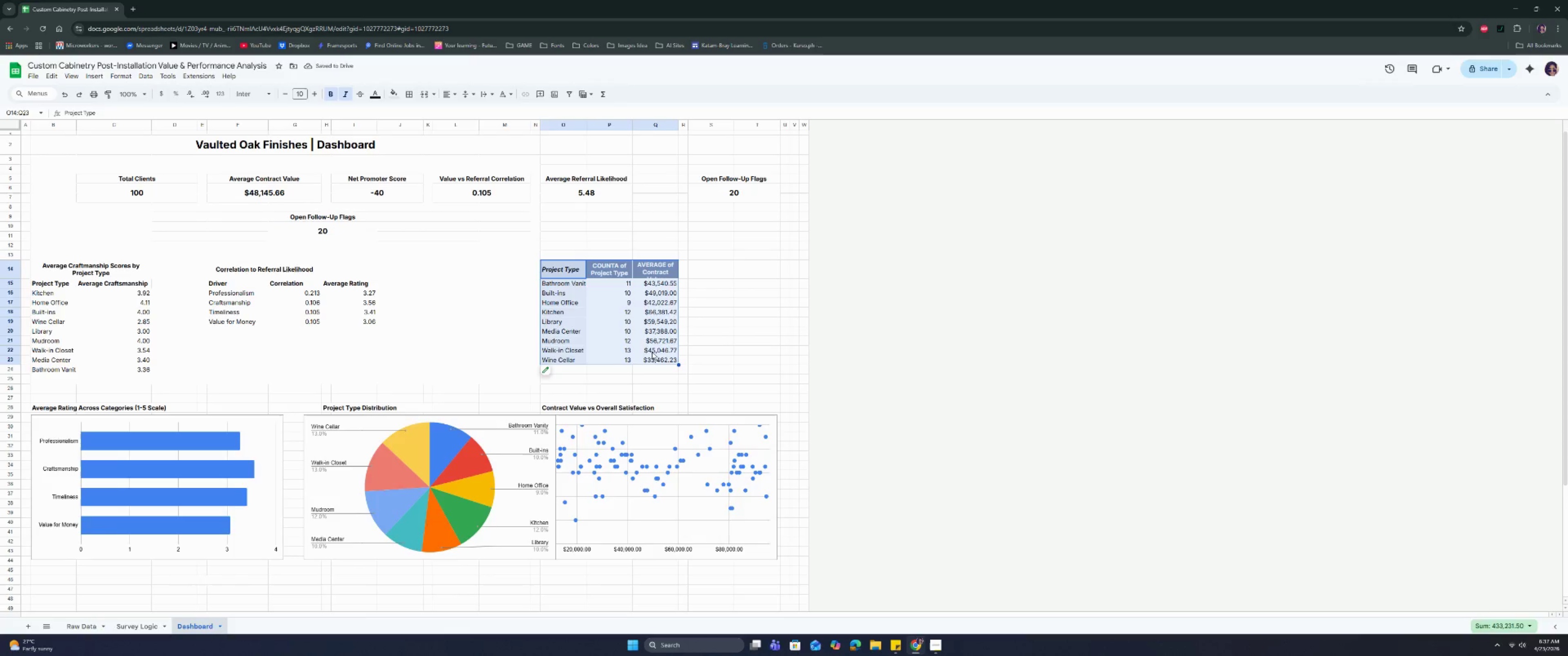 
key(Control+C)
 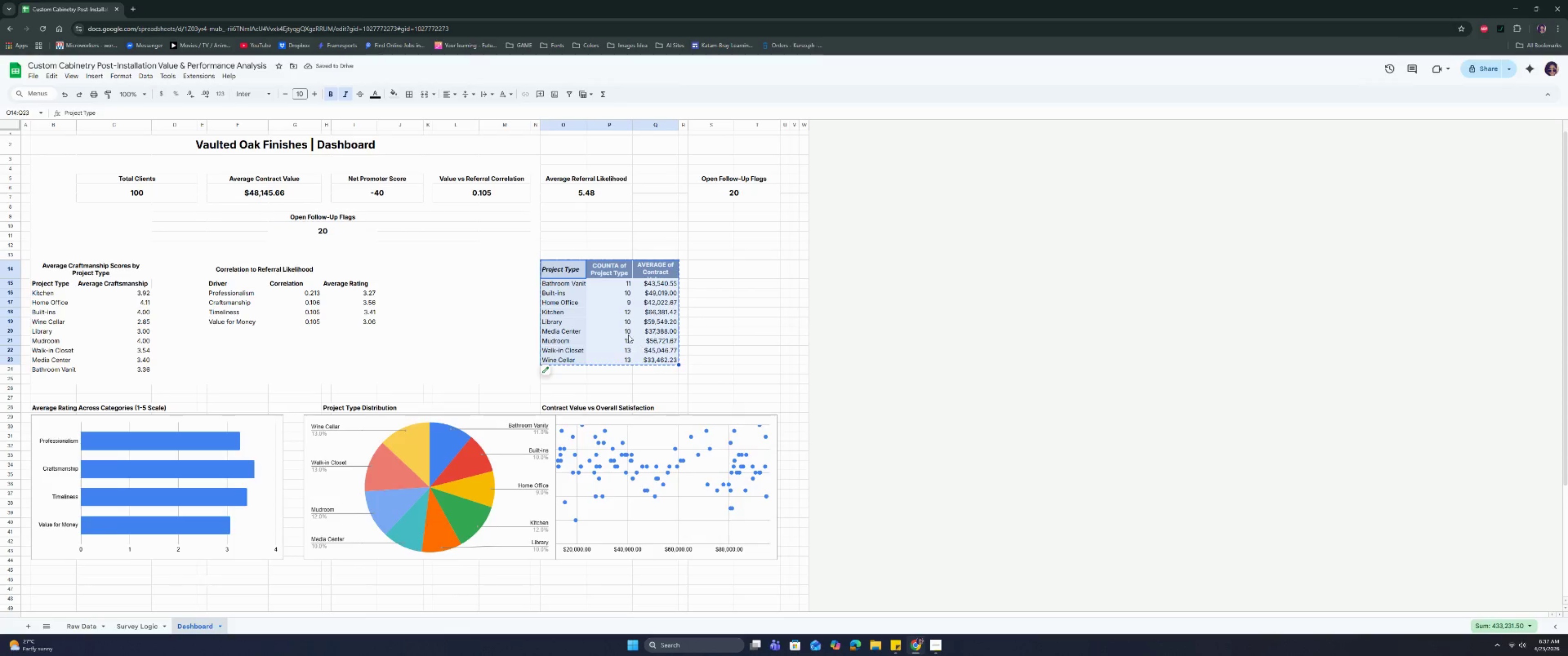 
key(Control+C)
 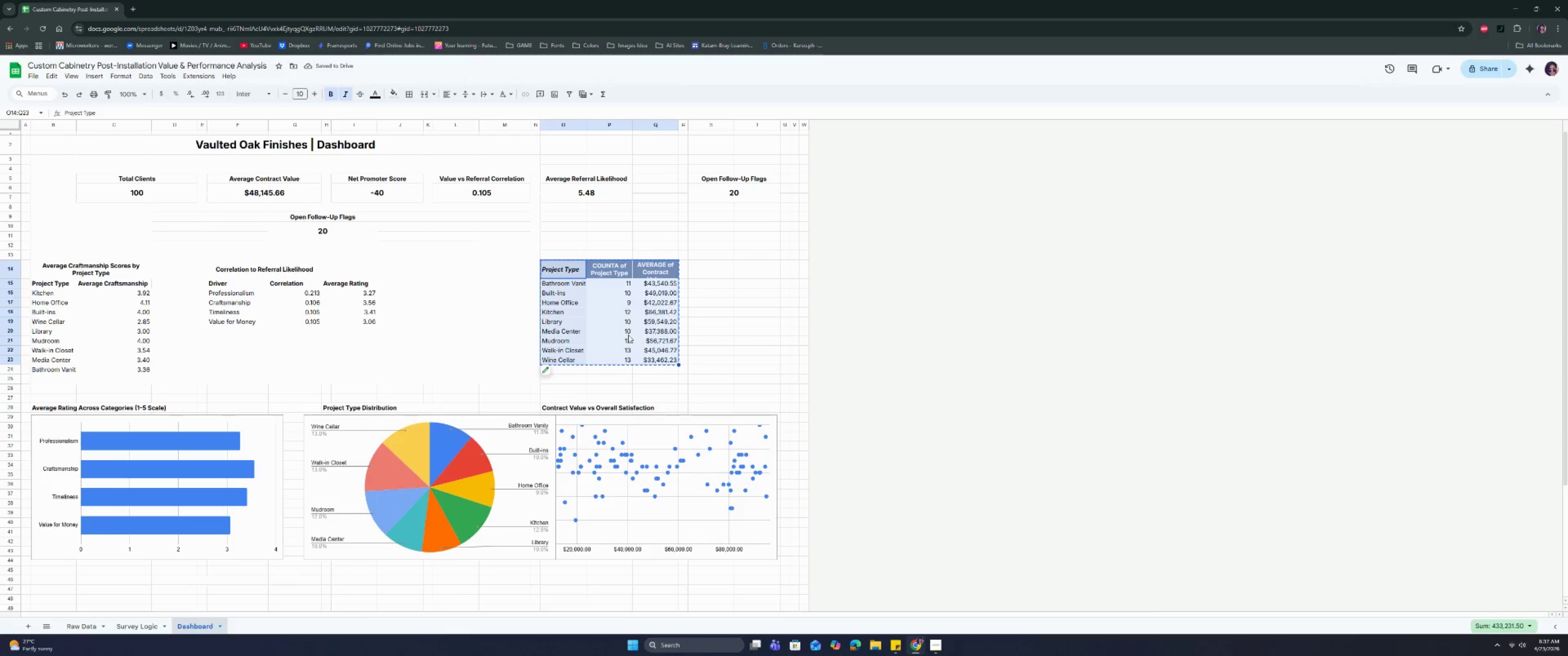 
key(Control+C)
 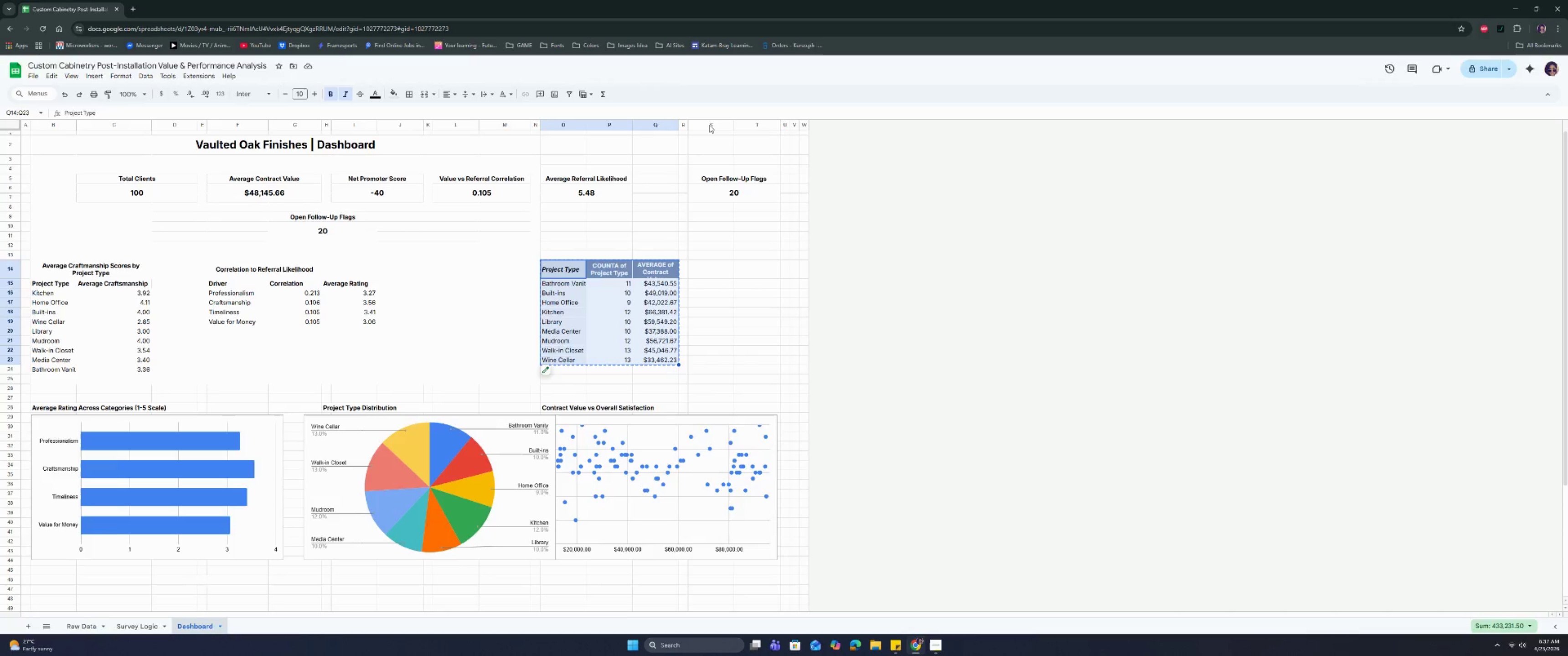 
left_click([709, 125])
 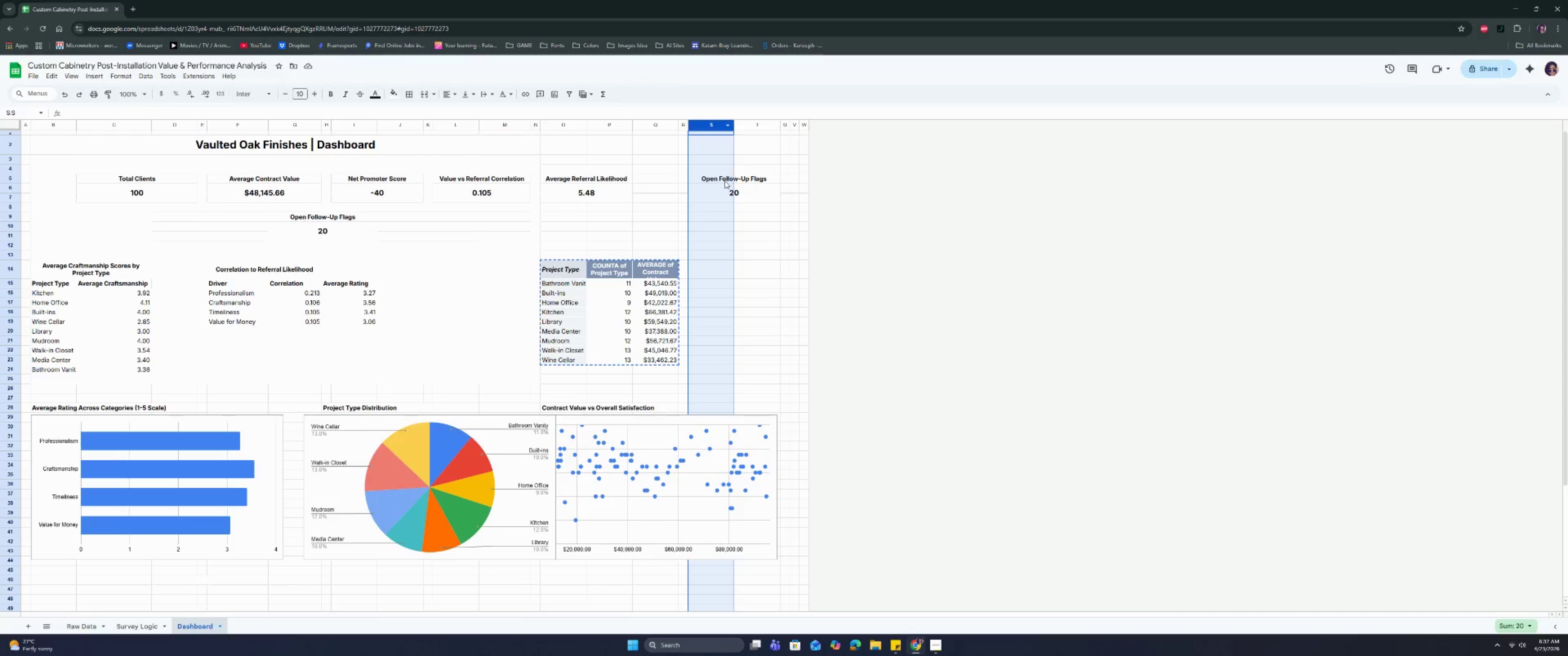 
left_click_drag(start_coordinate=[722, 183], to_coordinate=[726, 199])
 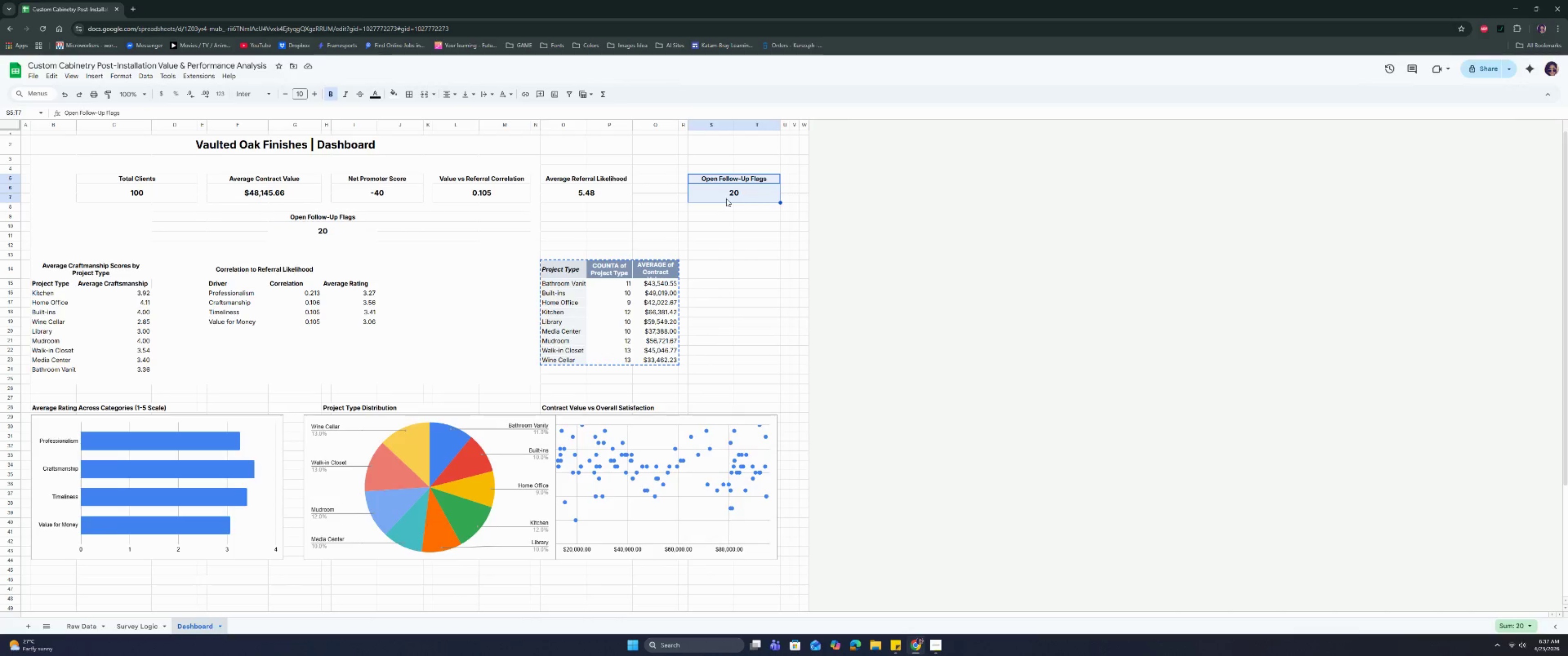 
key(Backspace)
 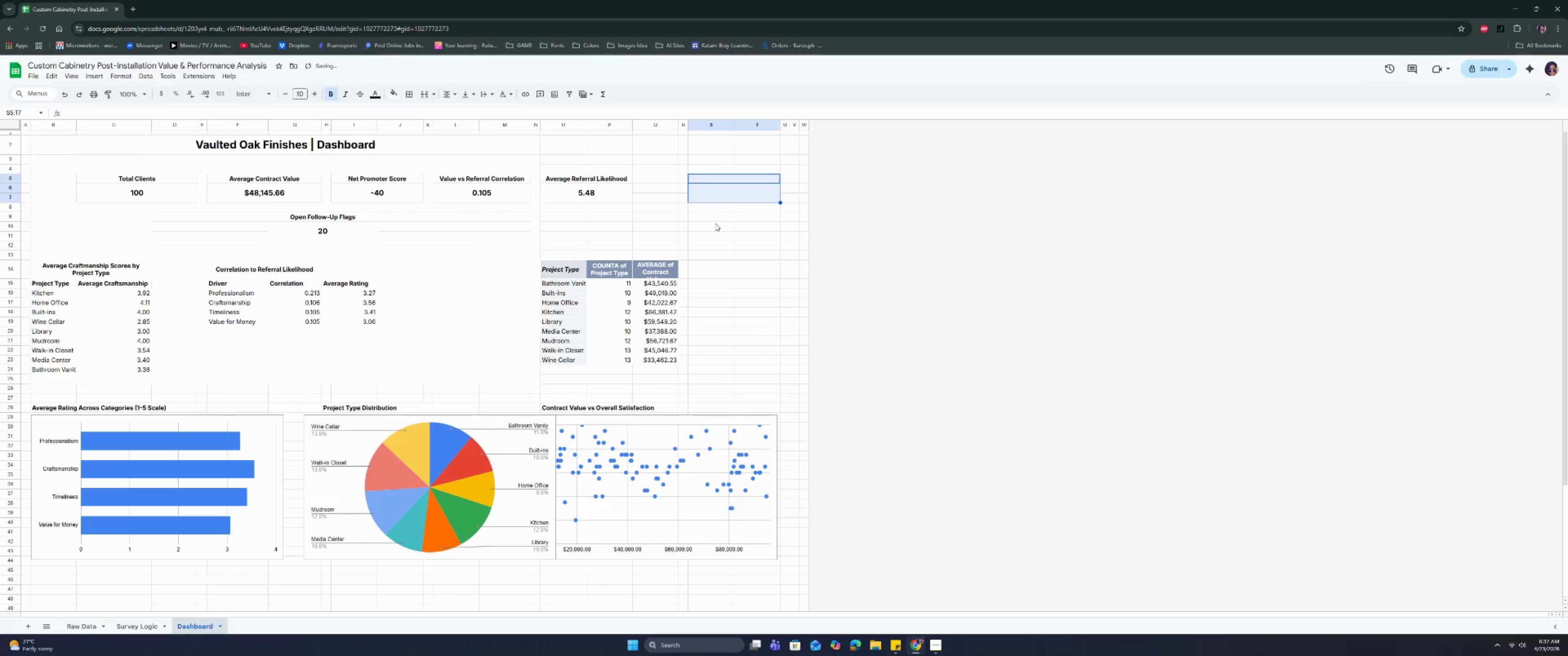 
left_click([715, 229])
 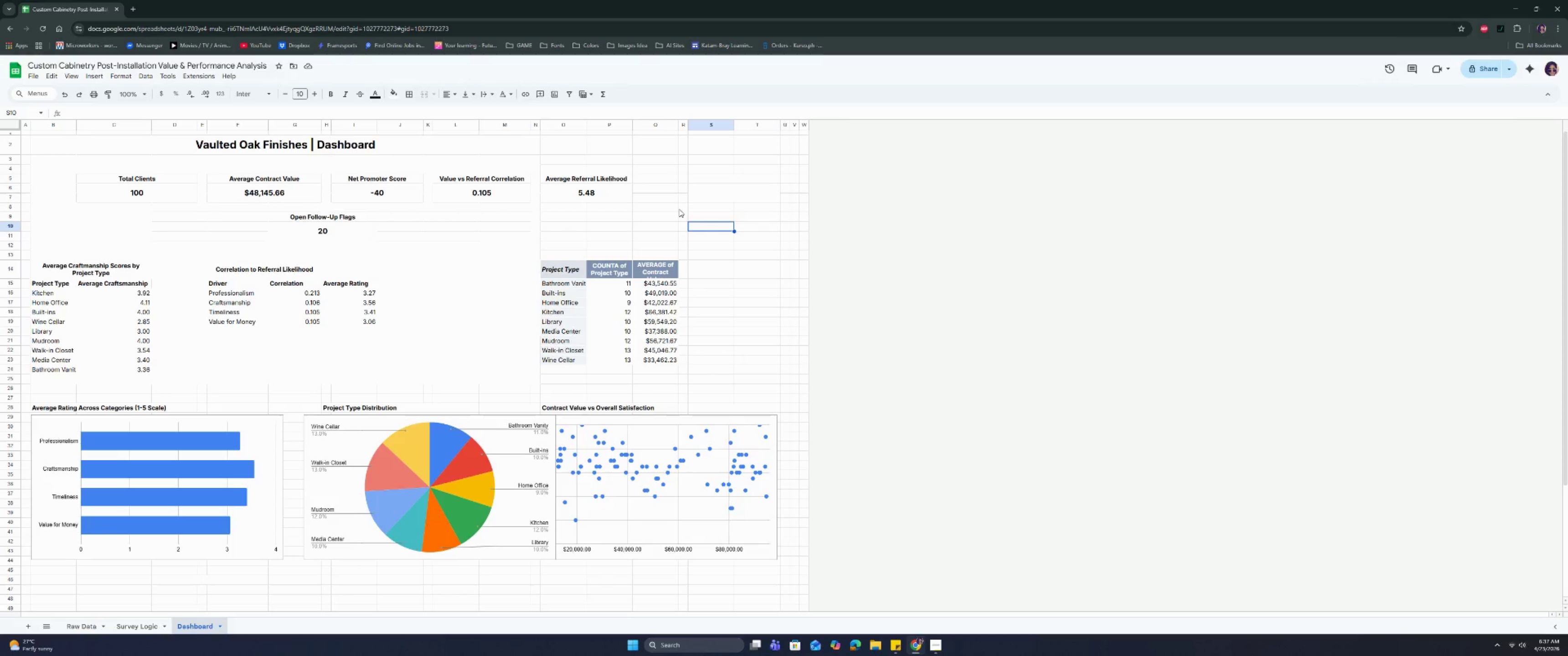 
wait(14.29)
 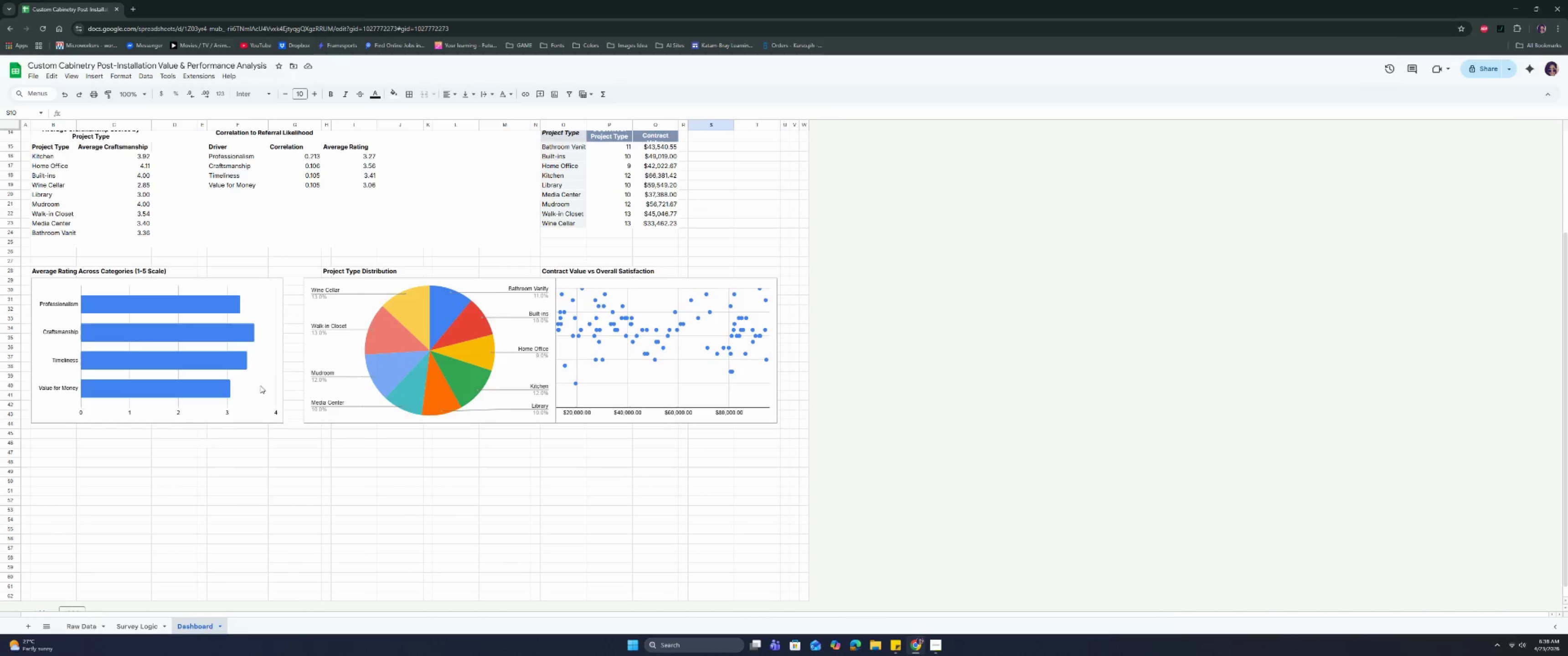 
left_click([257, 375])
 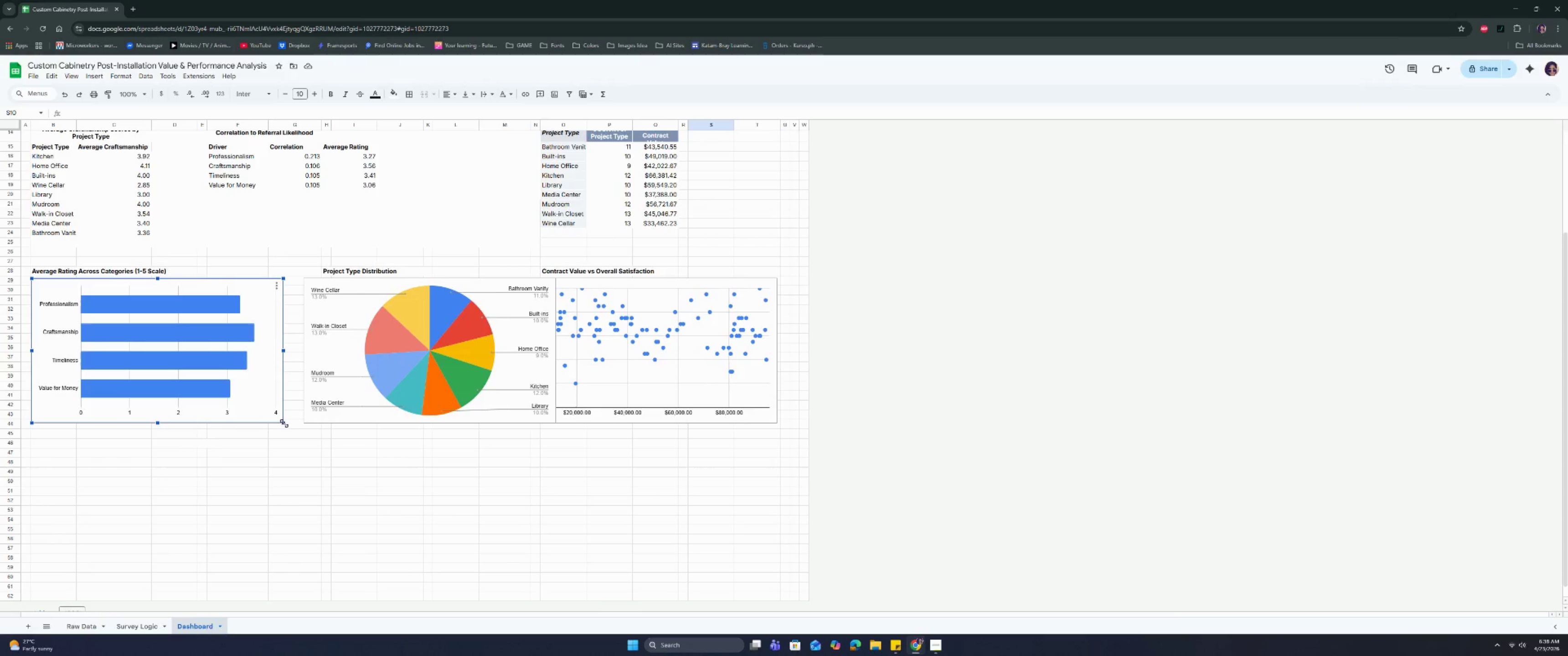 
scroll: coordinate [279, 447], scroll_direction: down, amount: 3.0
 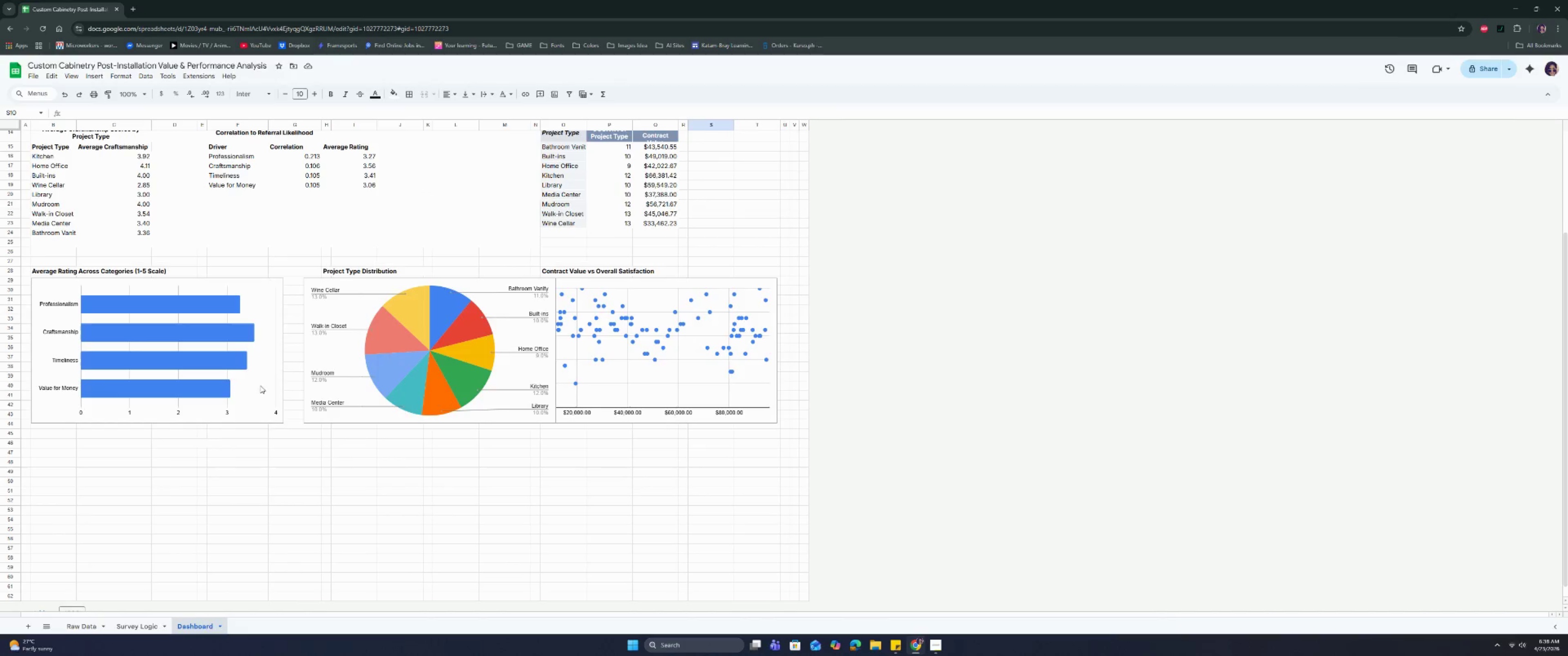 
left_click_drag(start_coordinate=[284, 423], to_coordinate=[237, 394])
 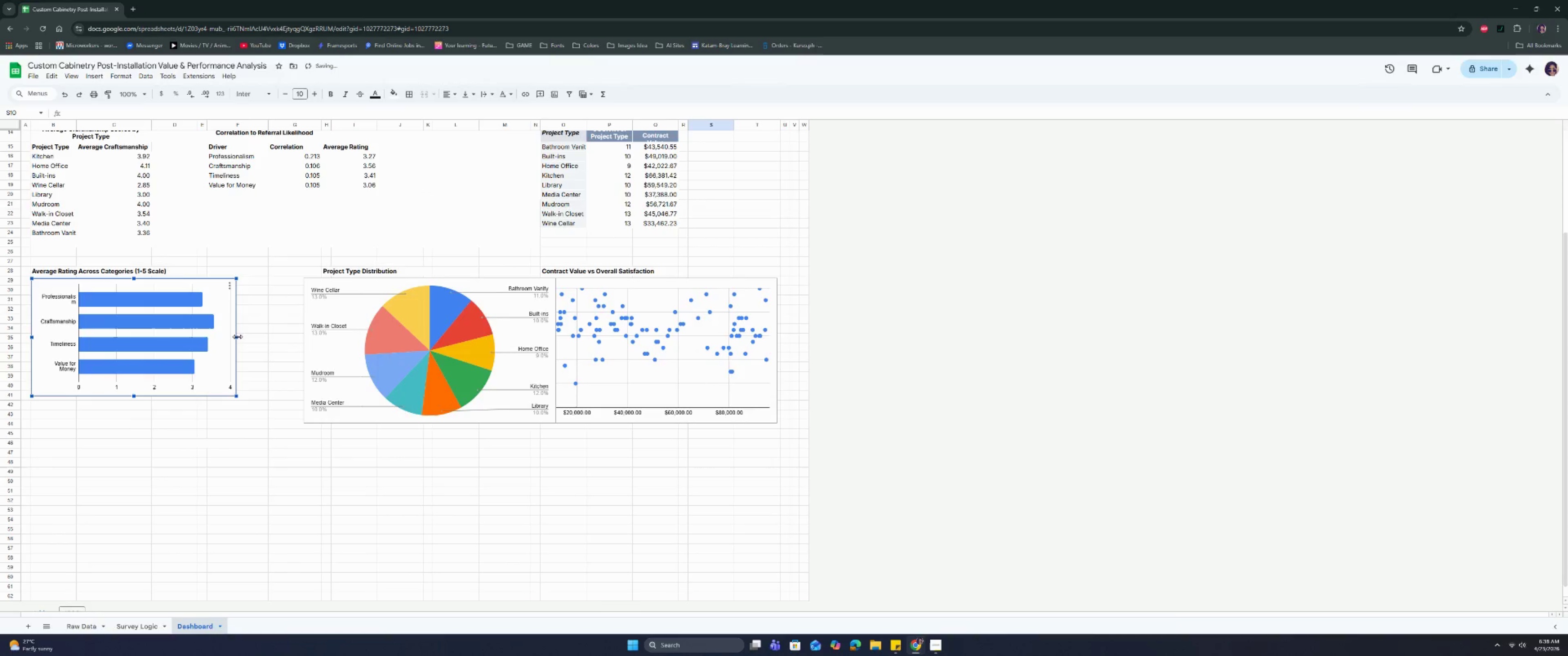 
left_click_drag(start_coordinate=[236, 338], to_coordinate=[240, 341])
 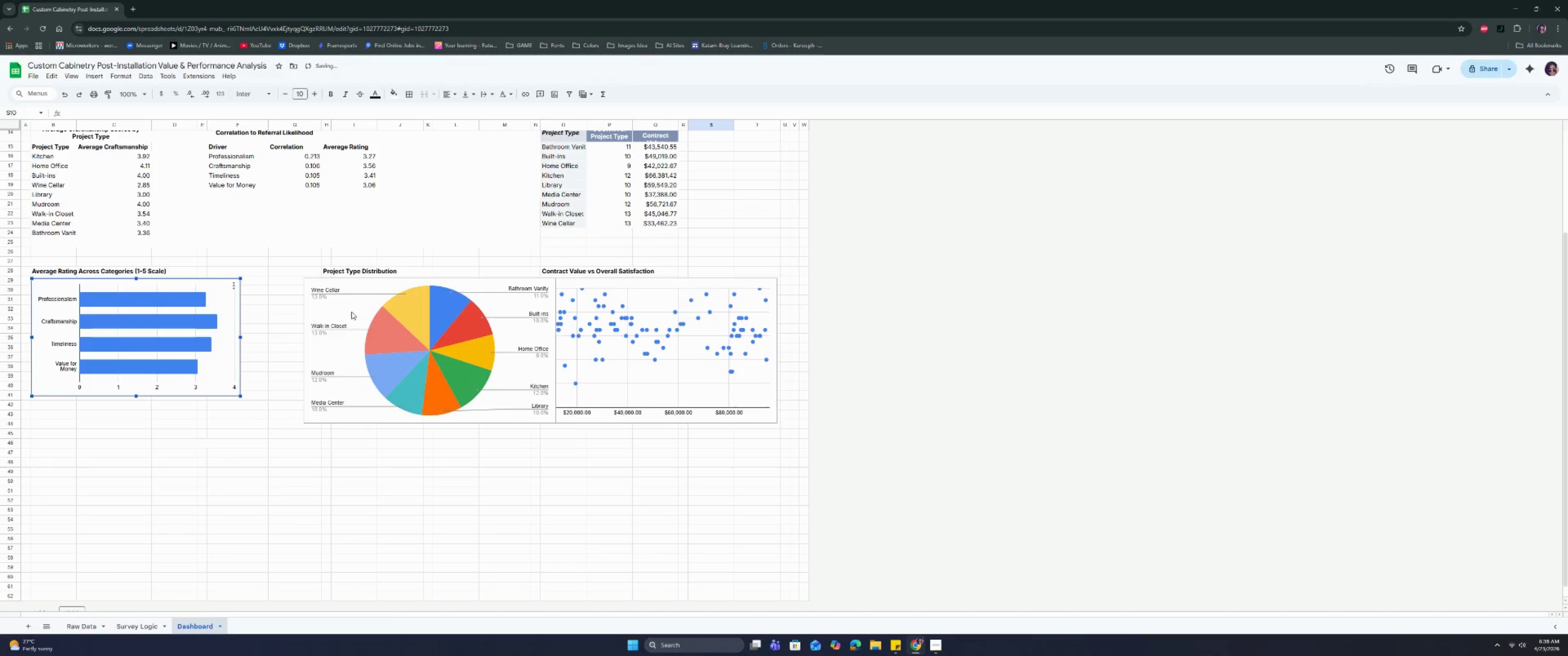 
left_click([341, 314])
 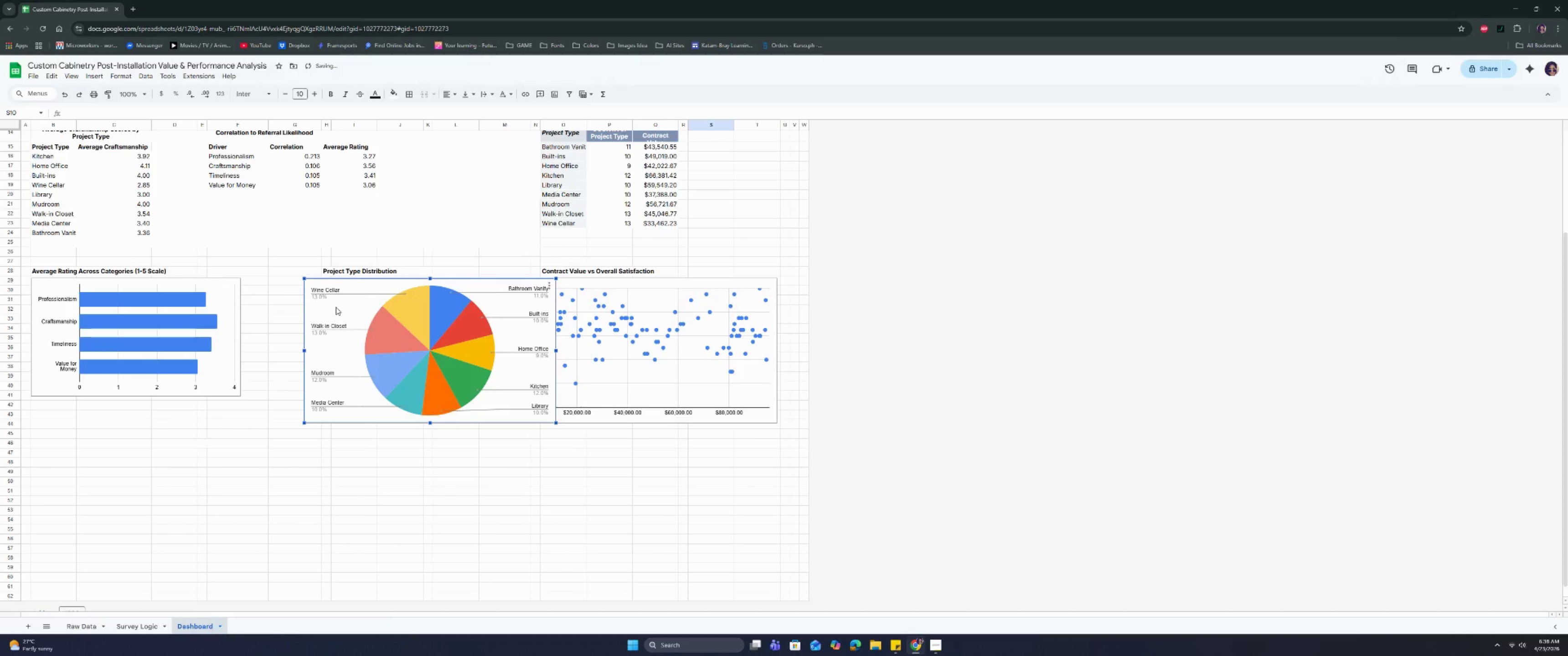 
left_click_drag(start_coordinate=[336, 307], to_coordinate=[291, 308])
 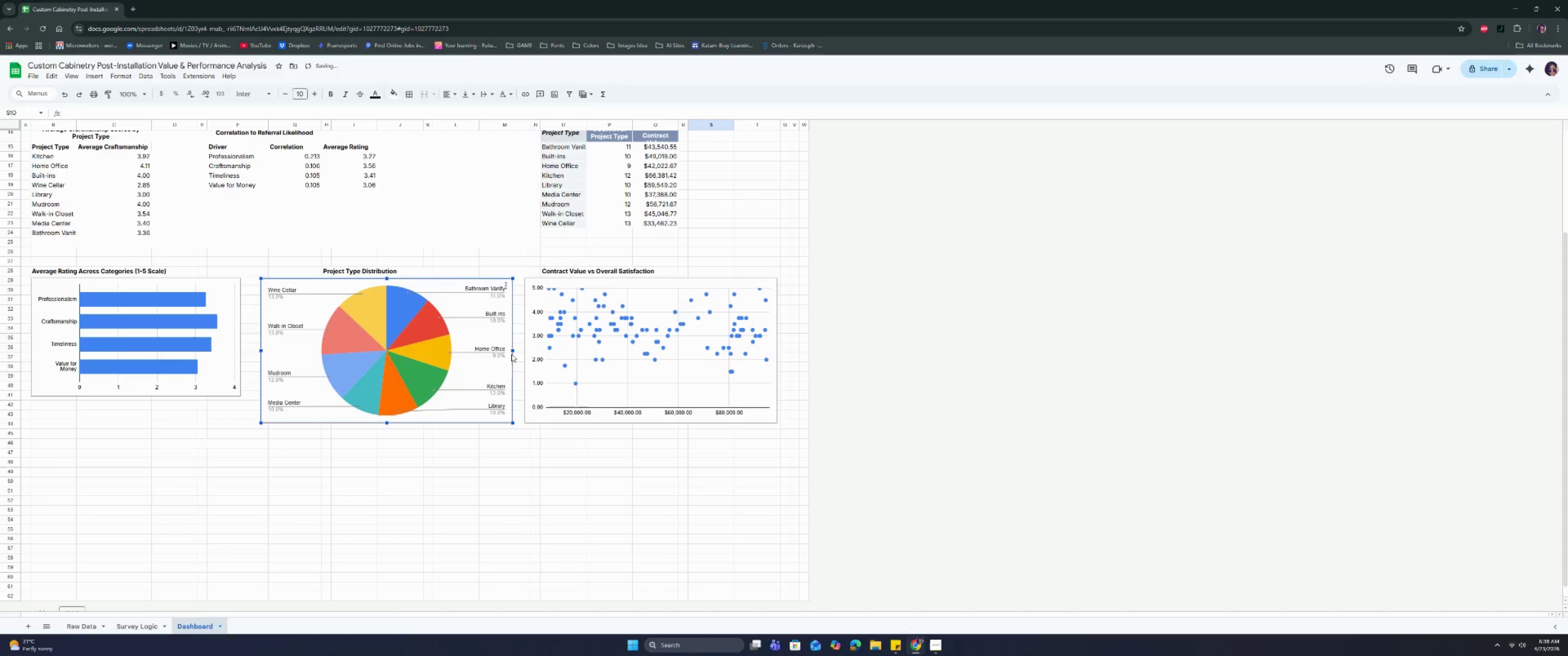 
left_click_drag(start_coordinate=[512, 350], to_coordinate=[488, 349])
 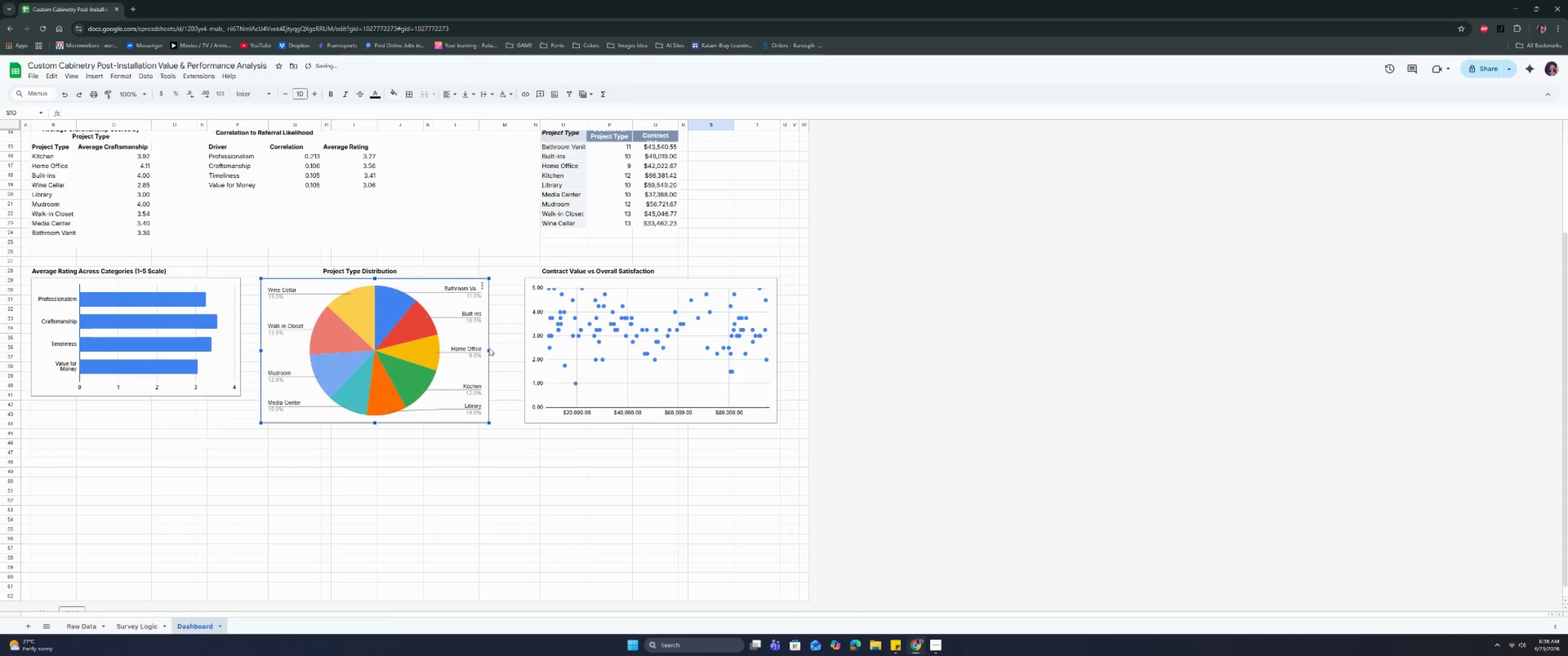 
left_click_drag(start_coordinate=[489, 348], to_coordinate=[491, 349])
 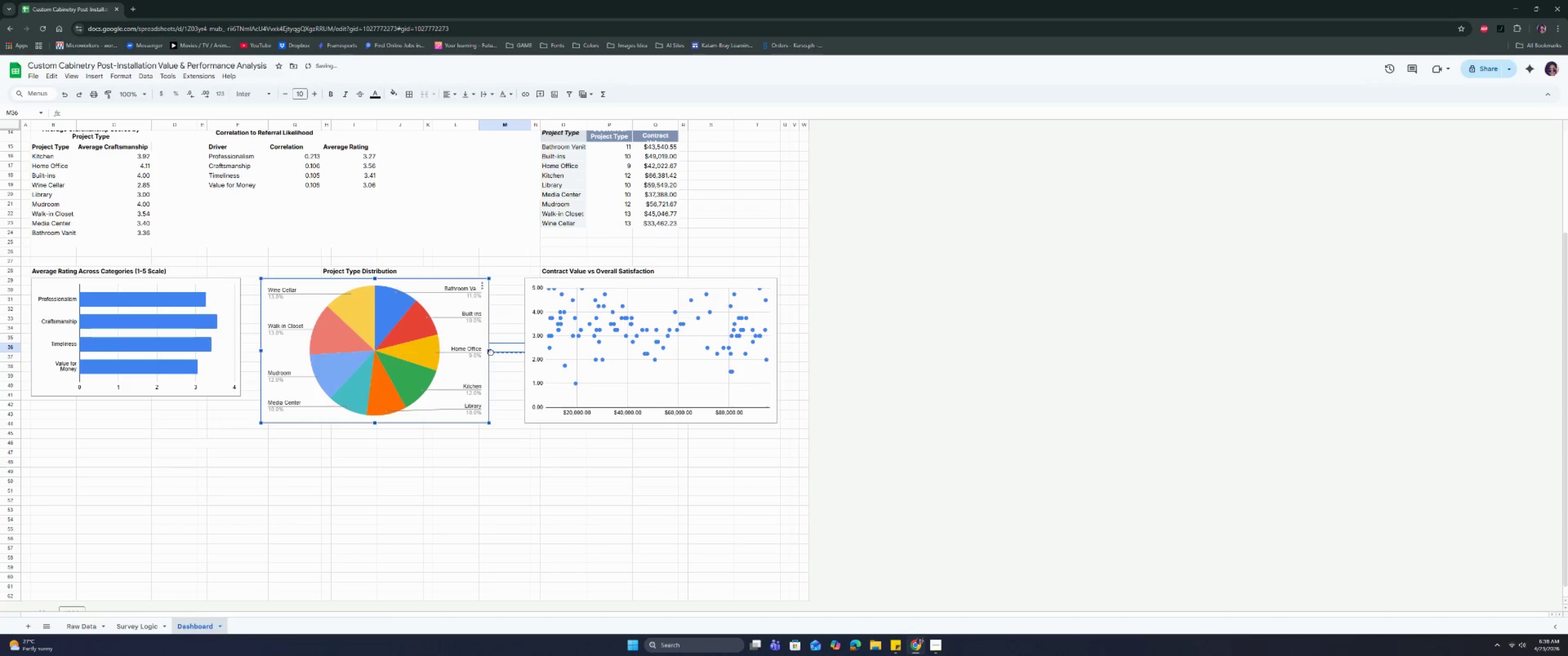 
left_click([477, 368])
 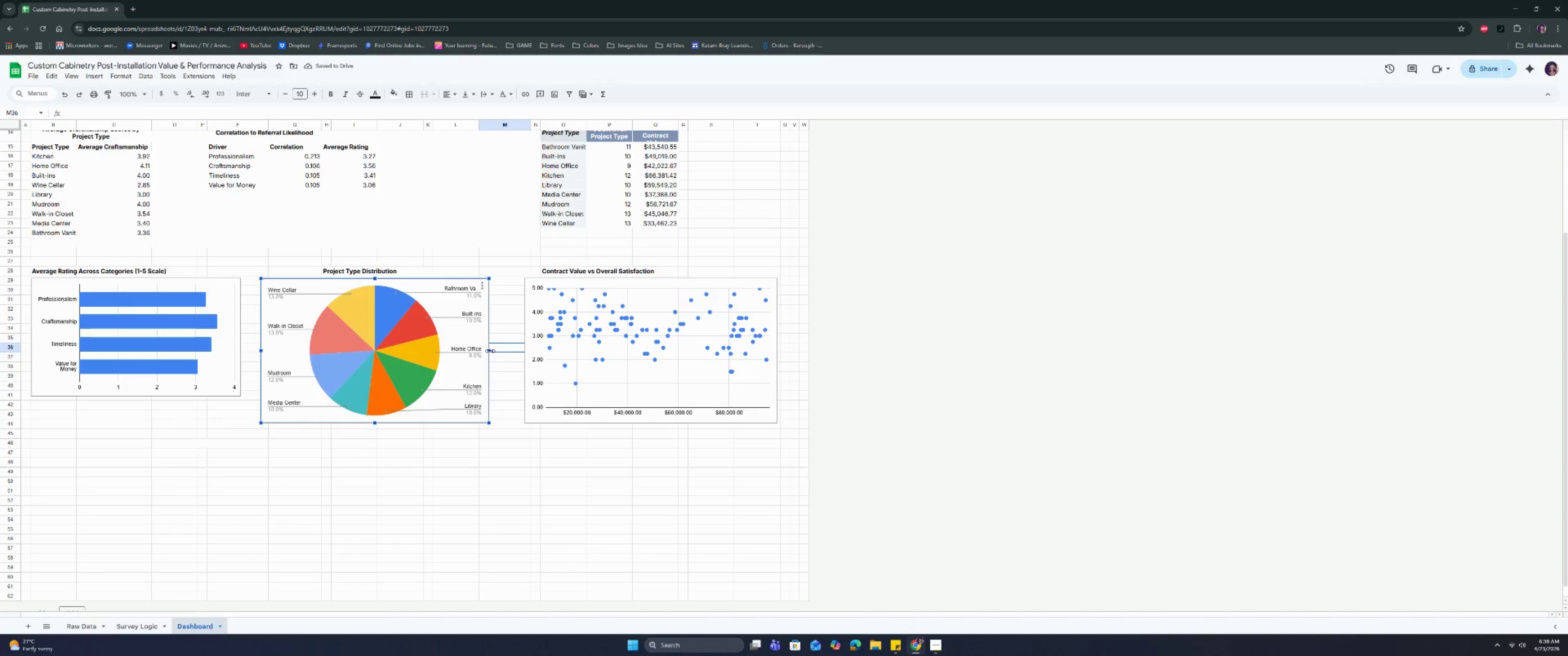 
left_click_drag(start_coordinate=[490, 351], to_coordinate=[501, 355])
 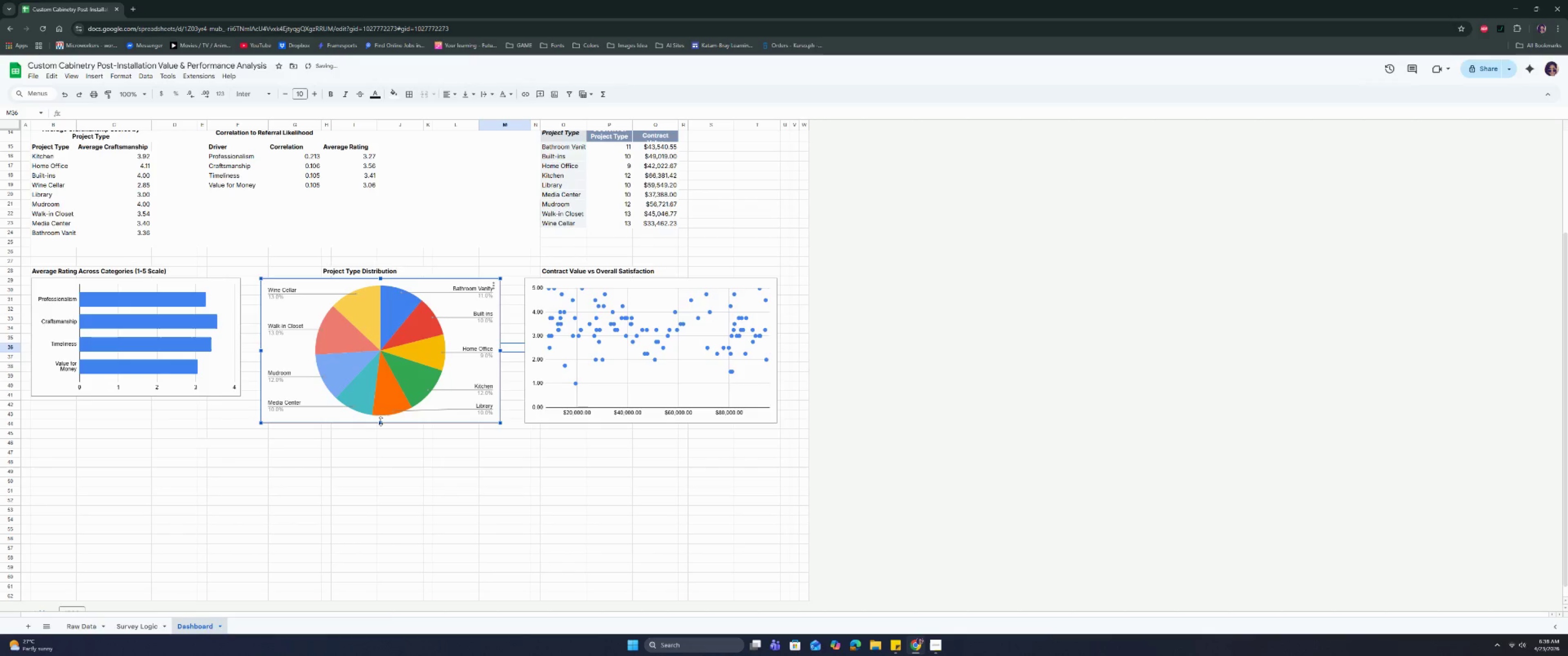 
left_click_drag(start_coordinate=[381, 421], to_coordinate=[380, 393])
 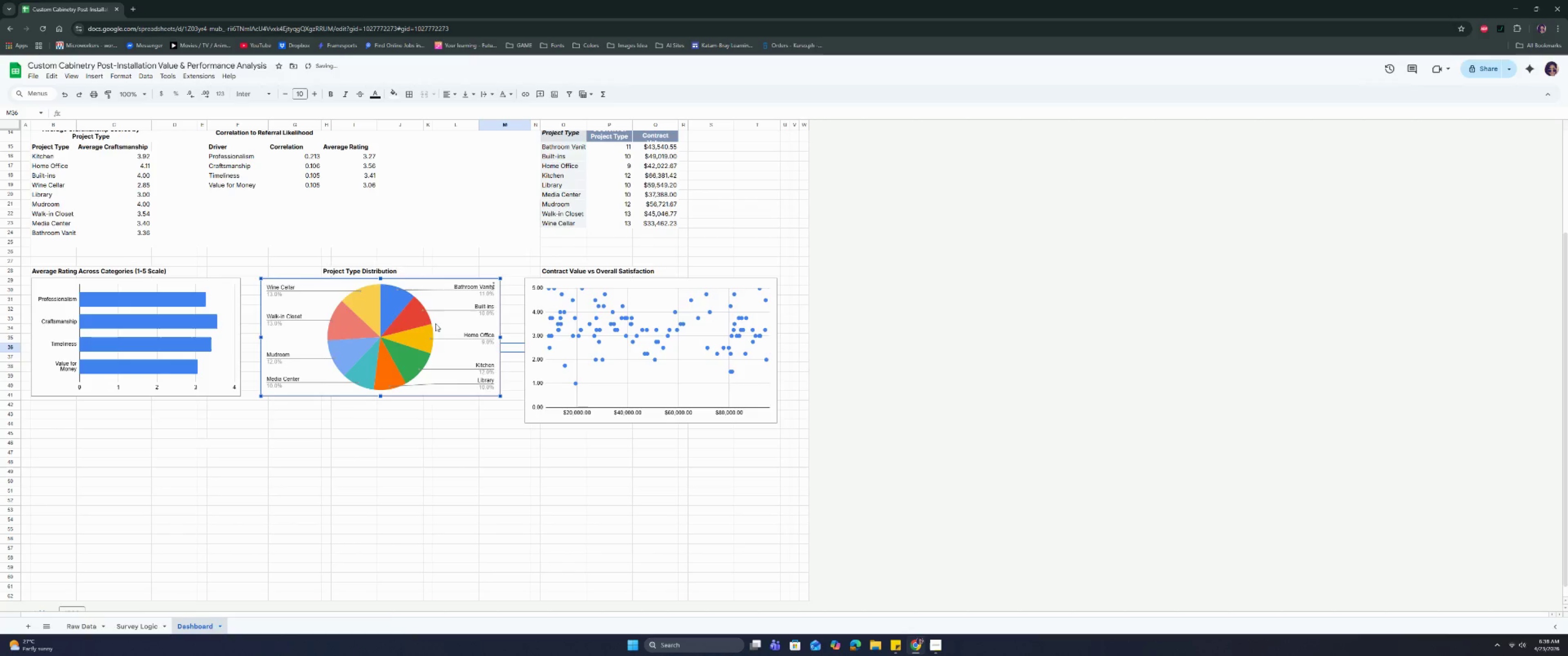 
left_click([374, 275])
 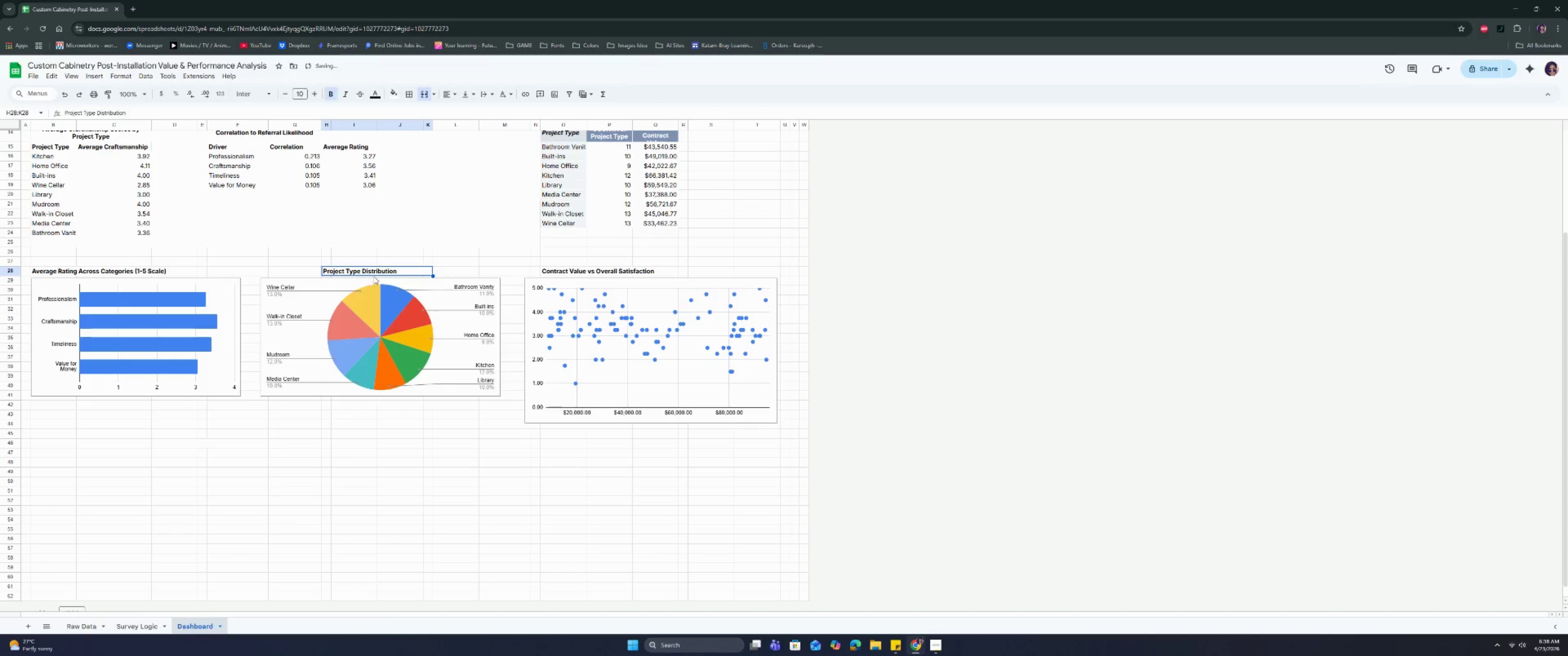 
key(Control+C)
 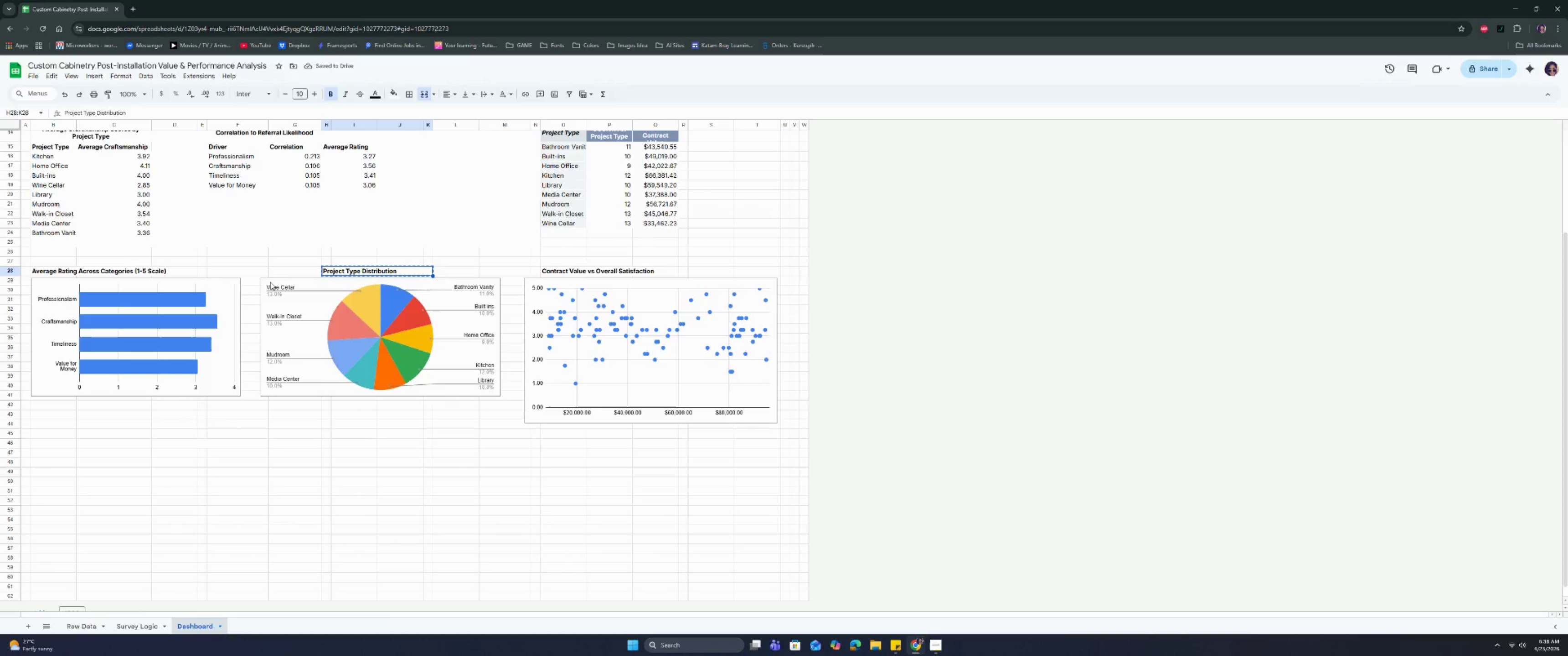 
key(Control+C)
 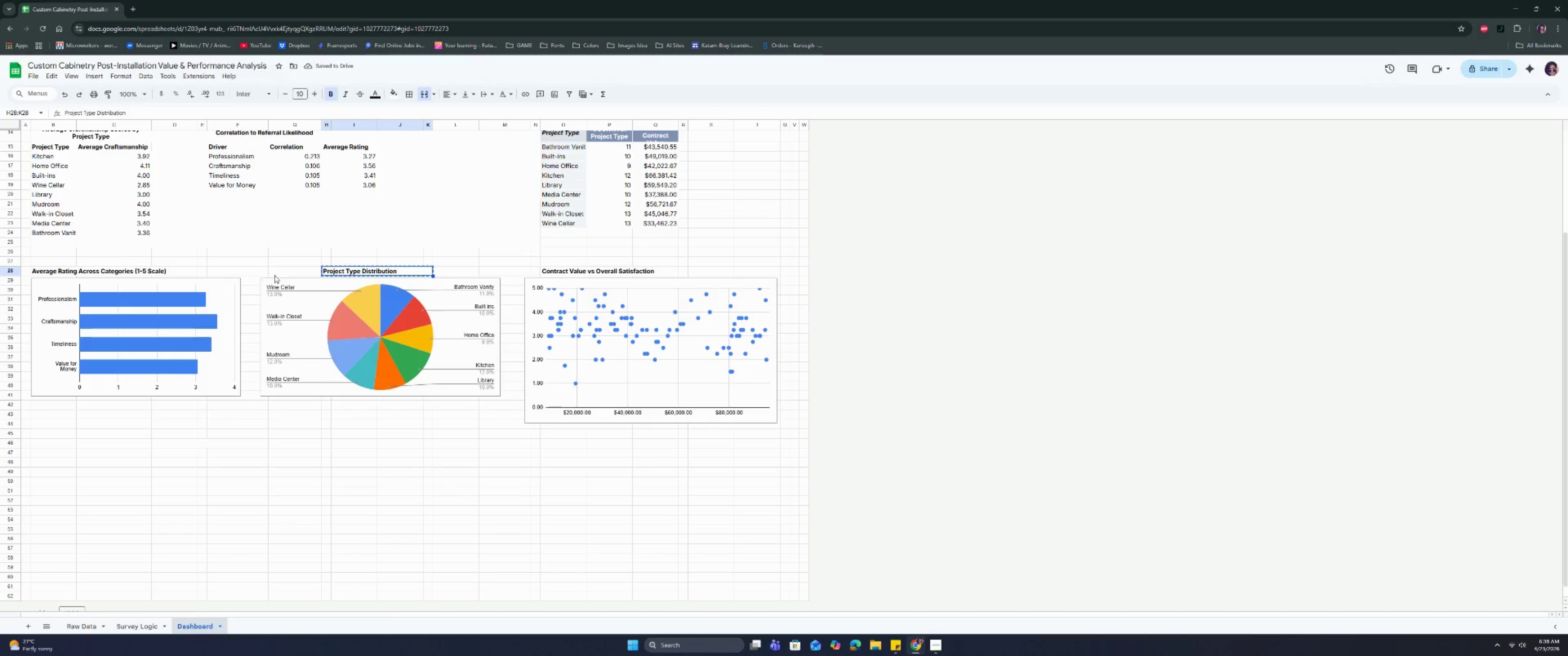 
left_click([279, 276])
 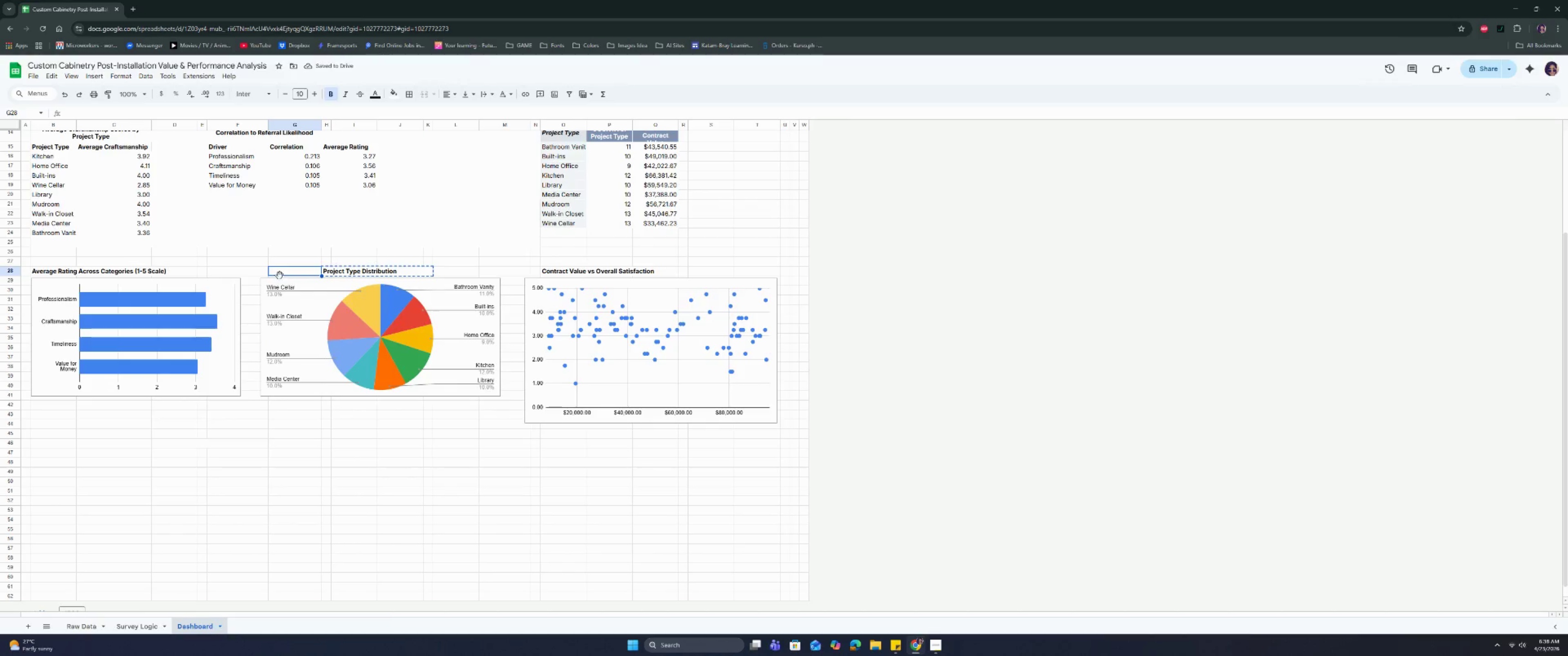 
key(Control+V)
 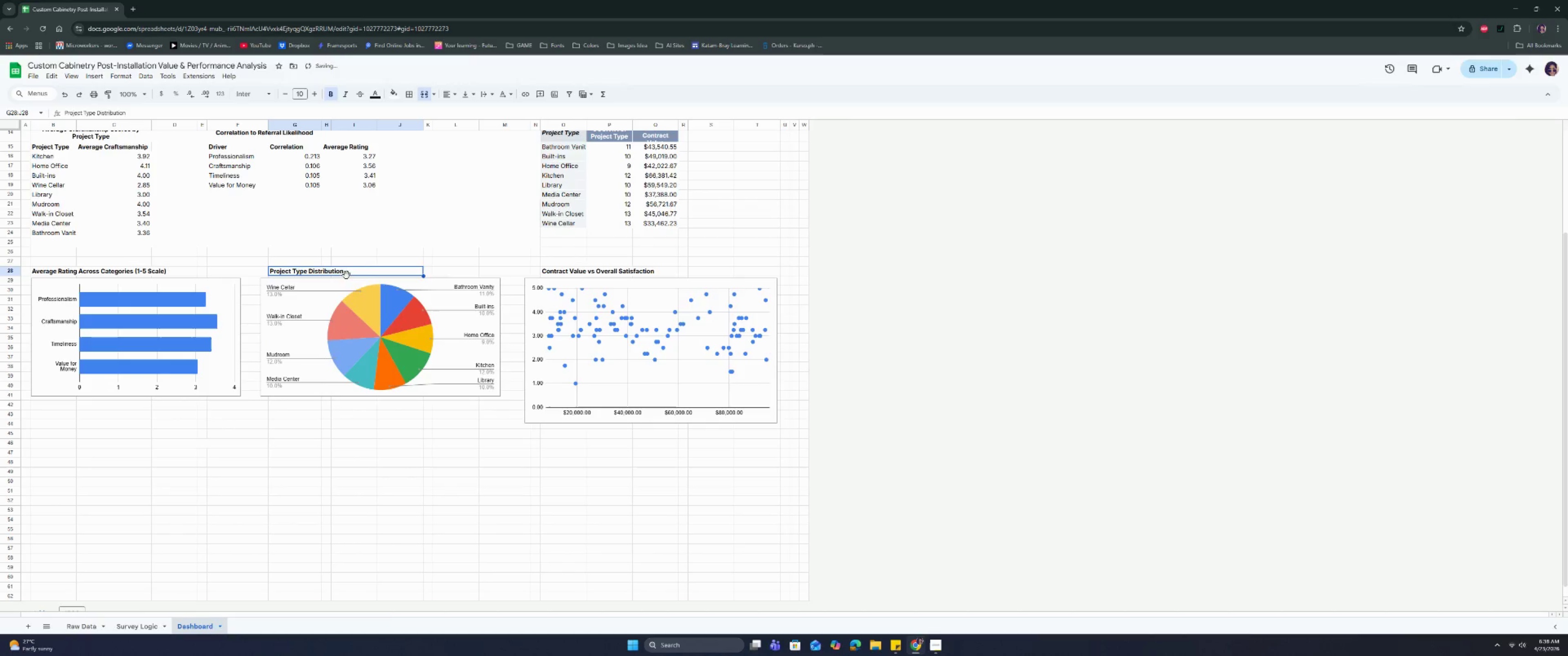 
left_click([350, 274])
 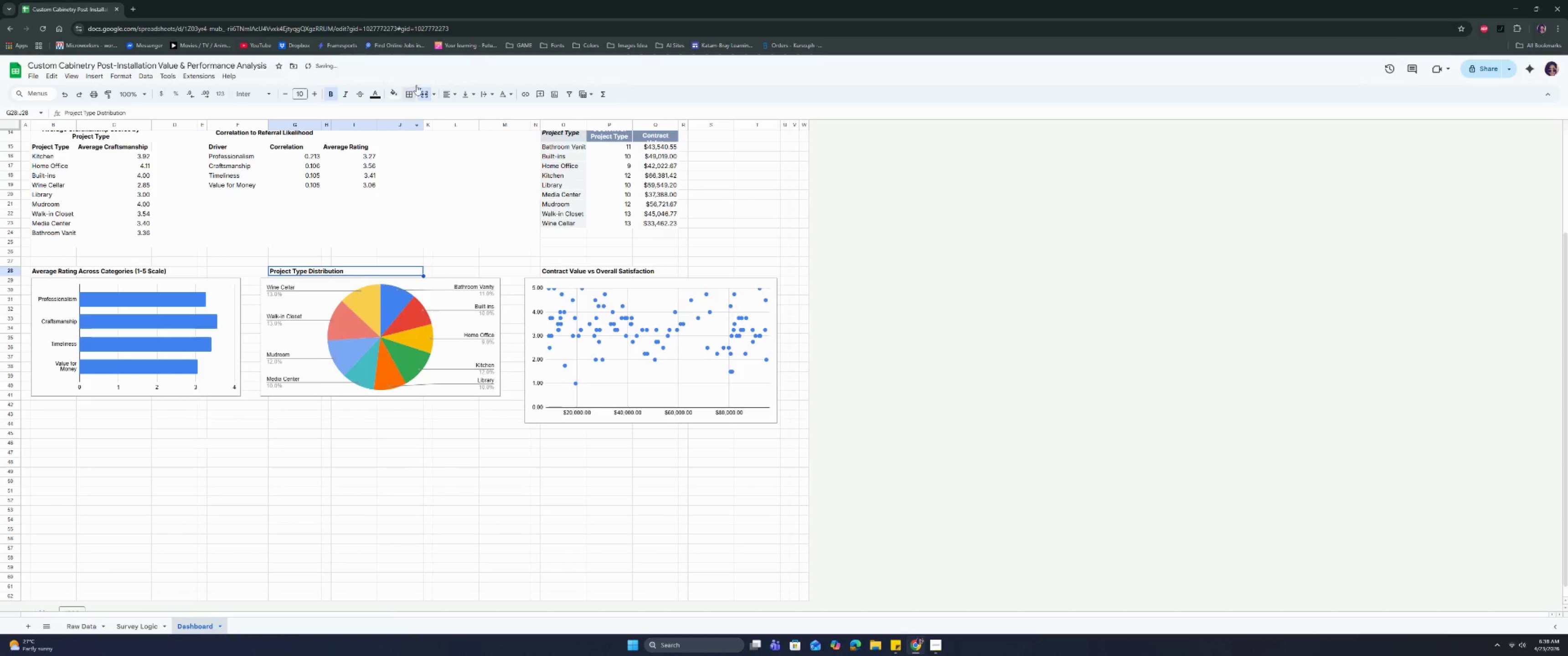 
left_click([422, 91])
 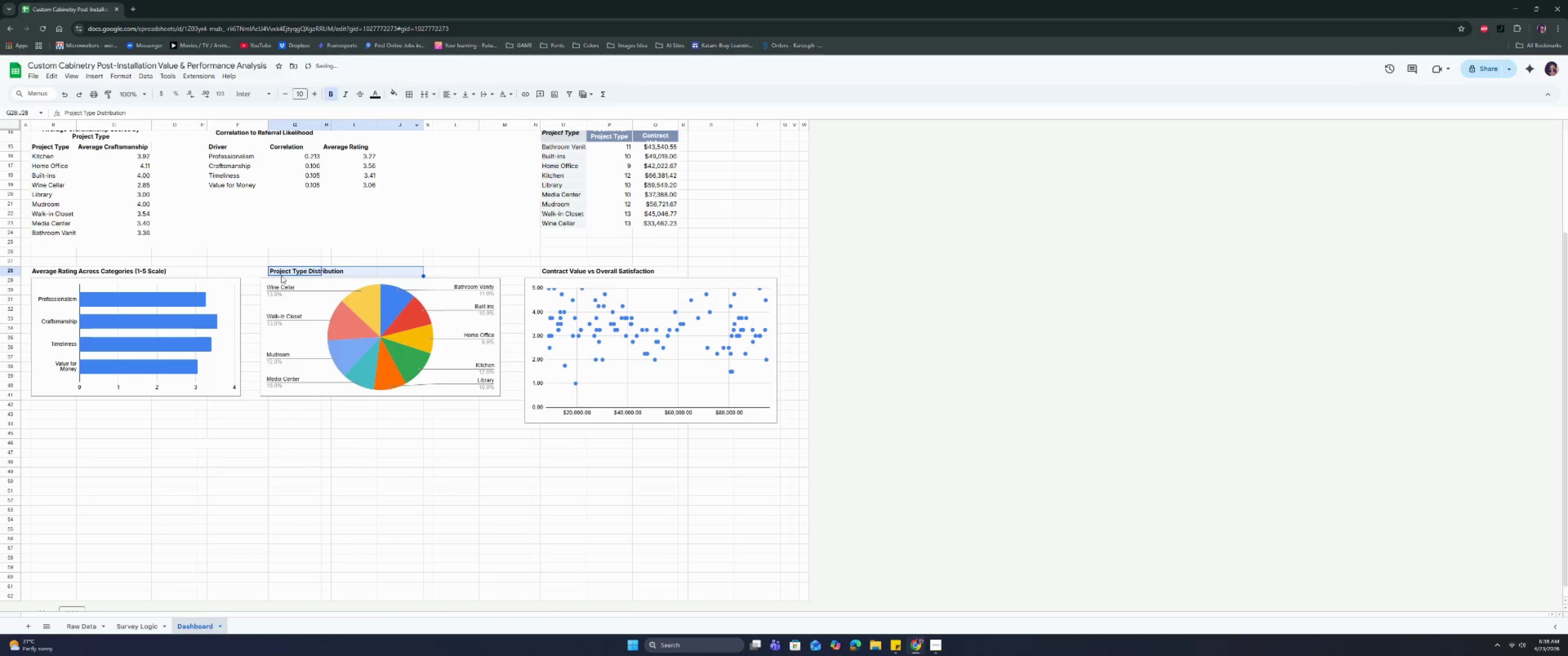 
left_click_drag(start_coordinate=[282, 273], to_coordinate=[342, 274])
 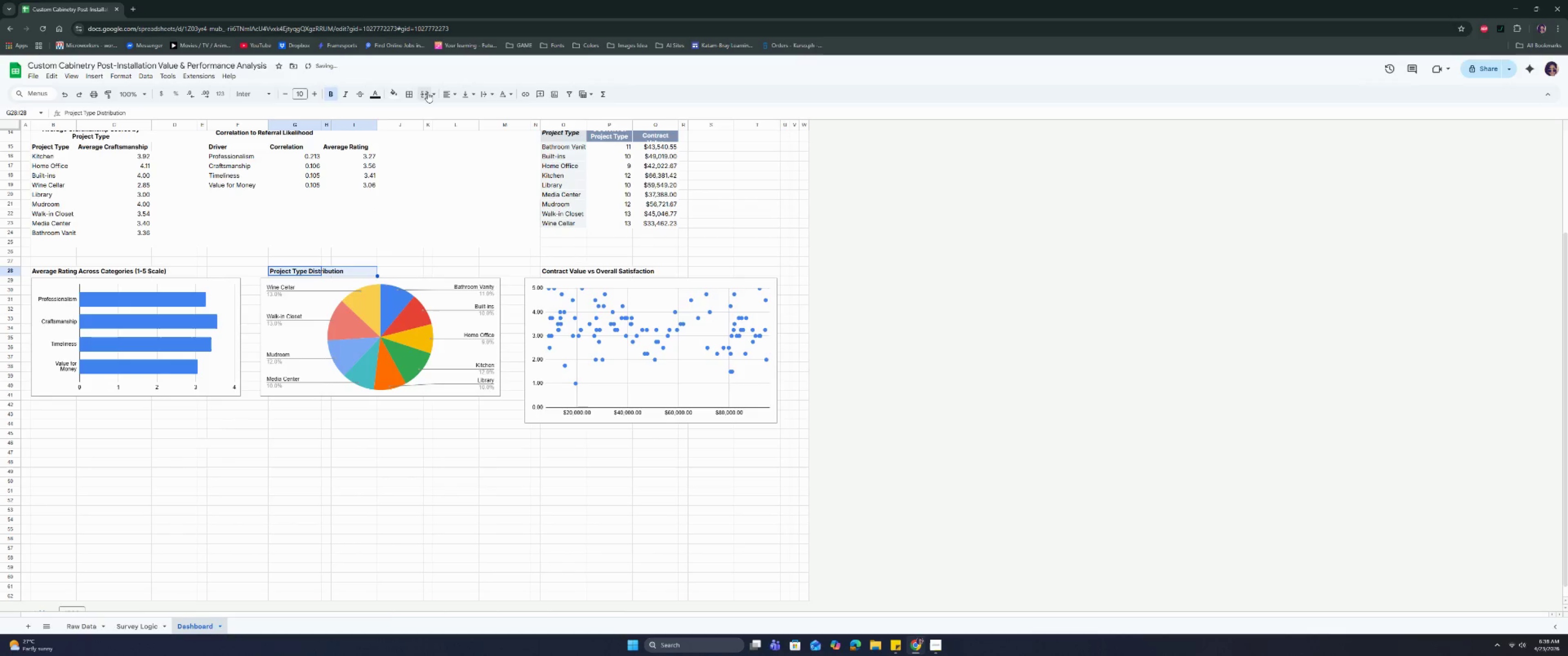 
left_click([428, 95])
 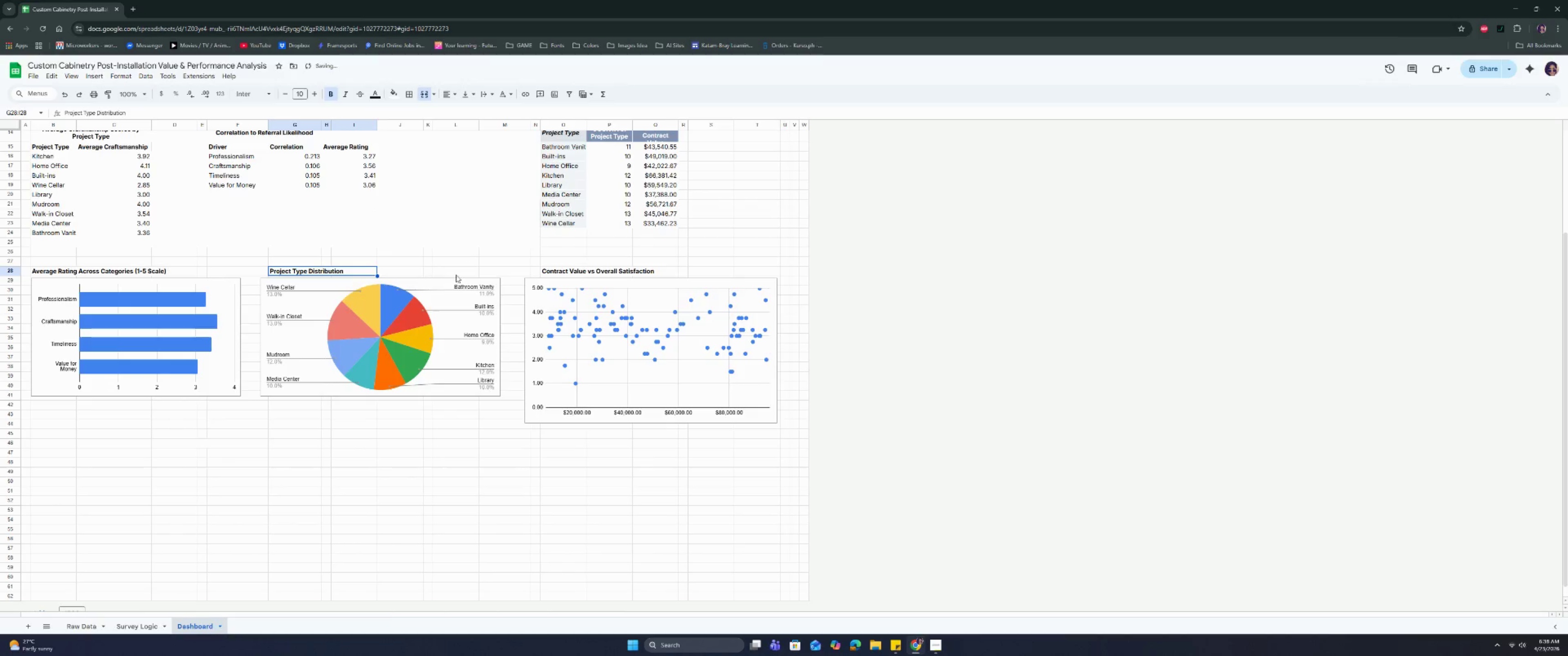 
left_click([451, 290])
 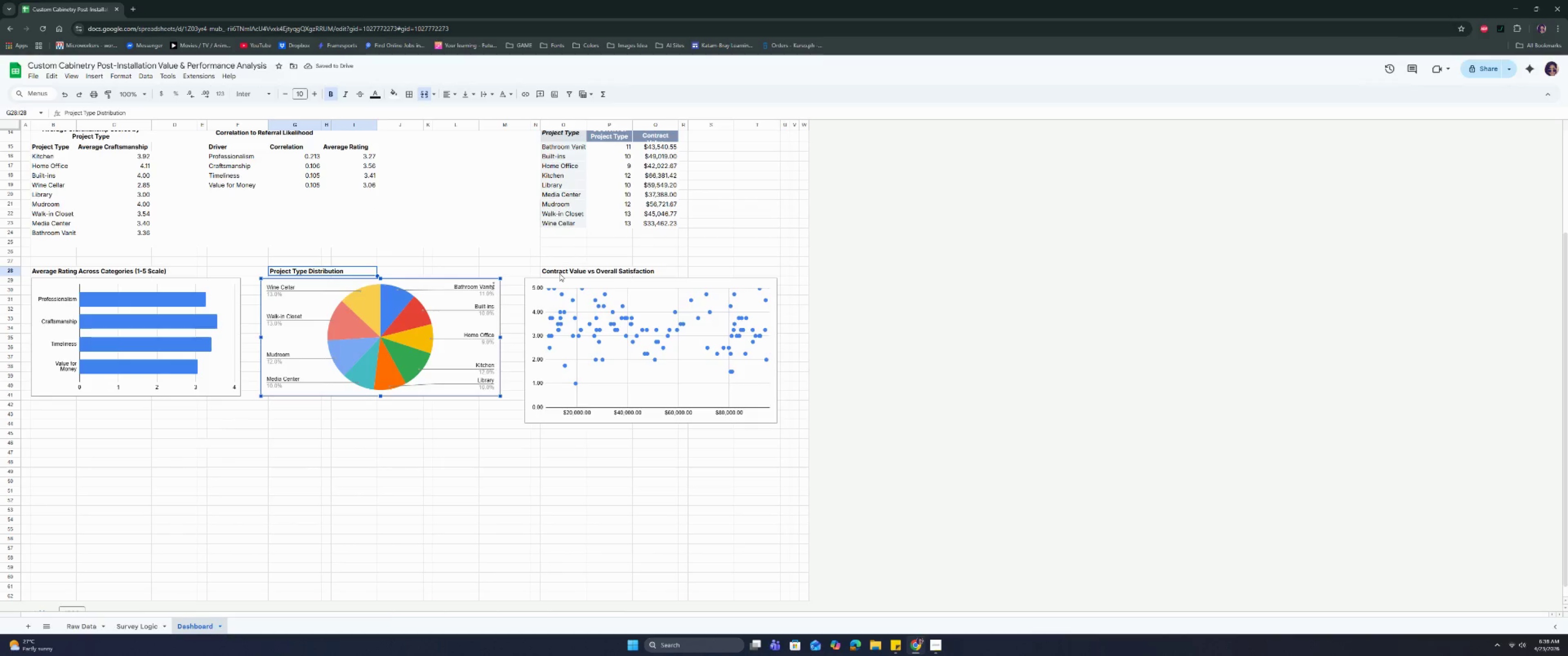 
double_click([530, 336])
 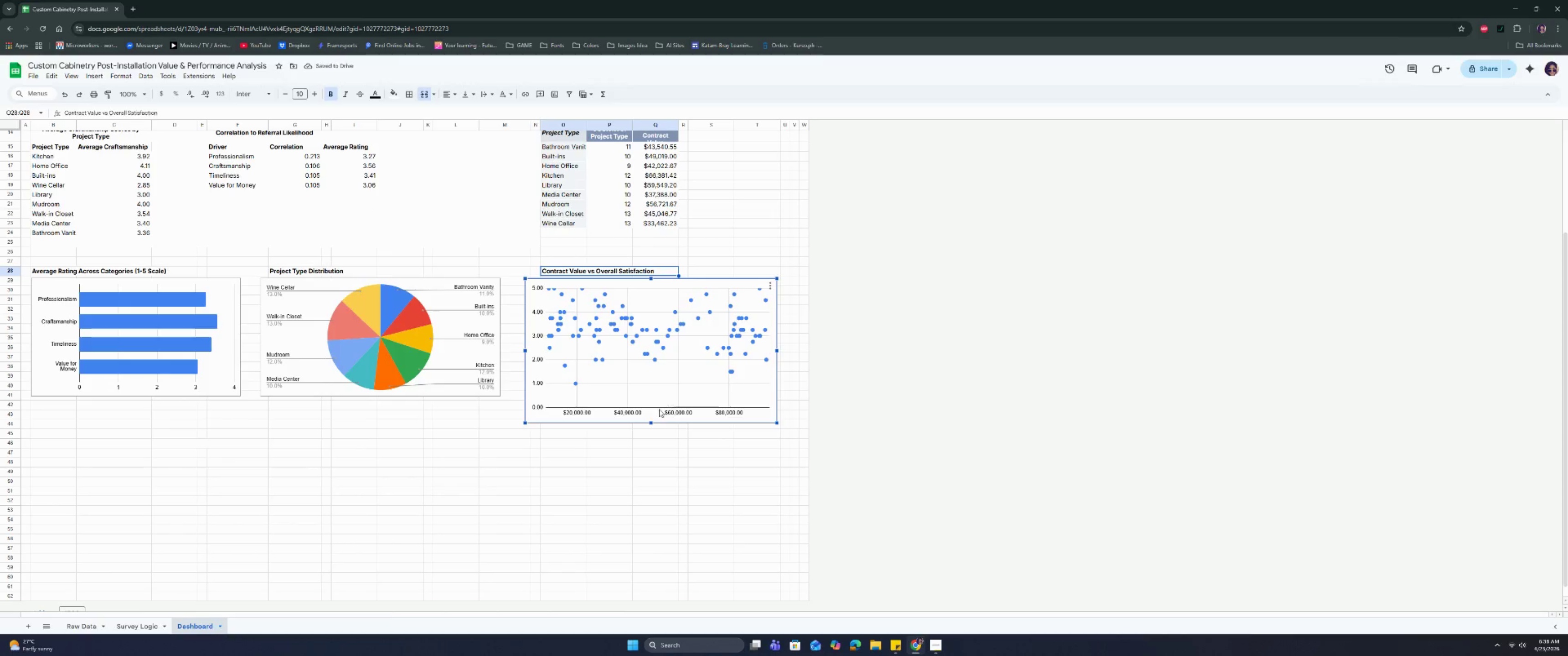 
left_click_drag(start_coordinate=[650, 420], to_coordinate=[651, 393])
 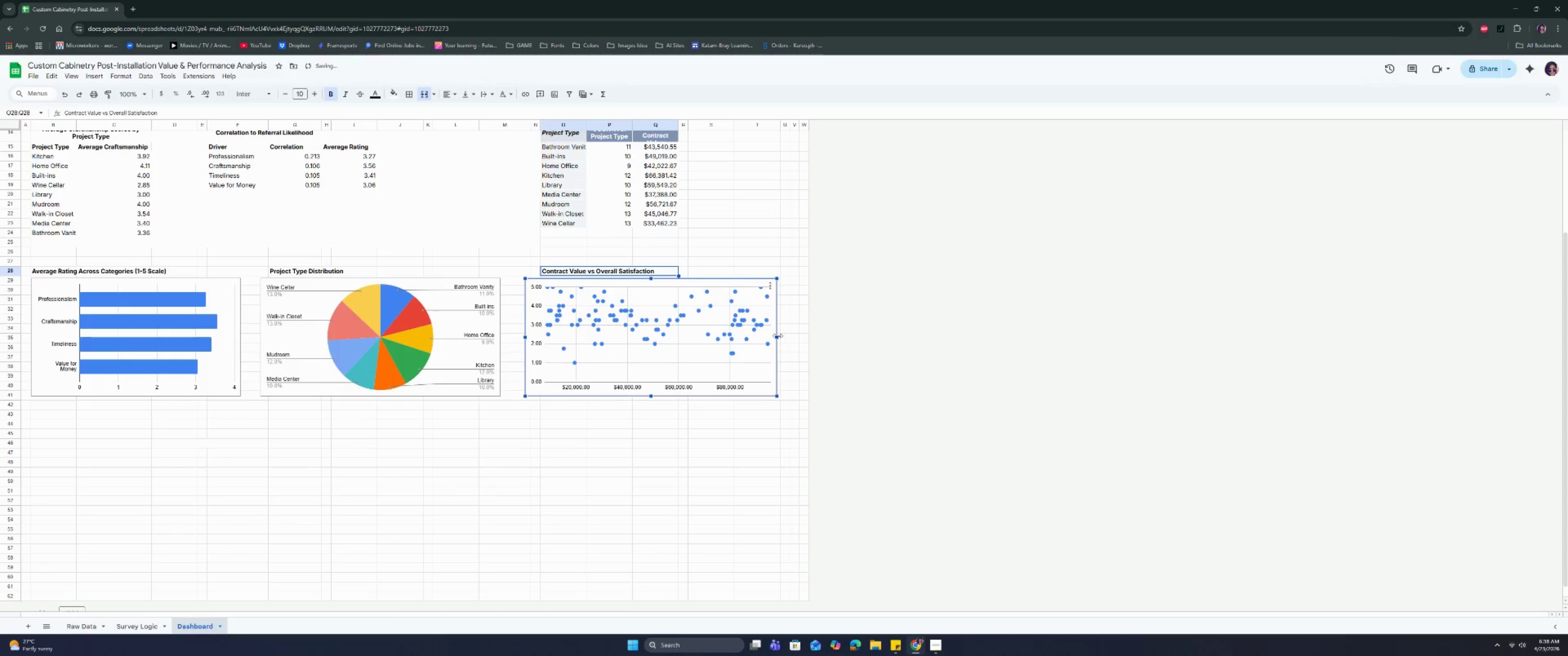 
left_click_drag(start_coordinate=[778, 336], to_coordinate=[735, 341])
 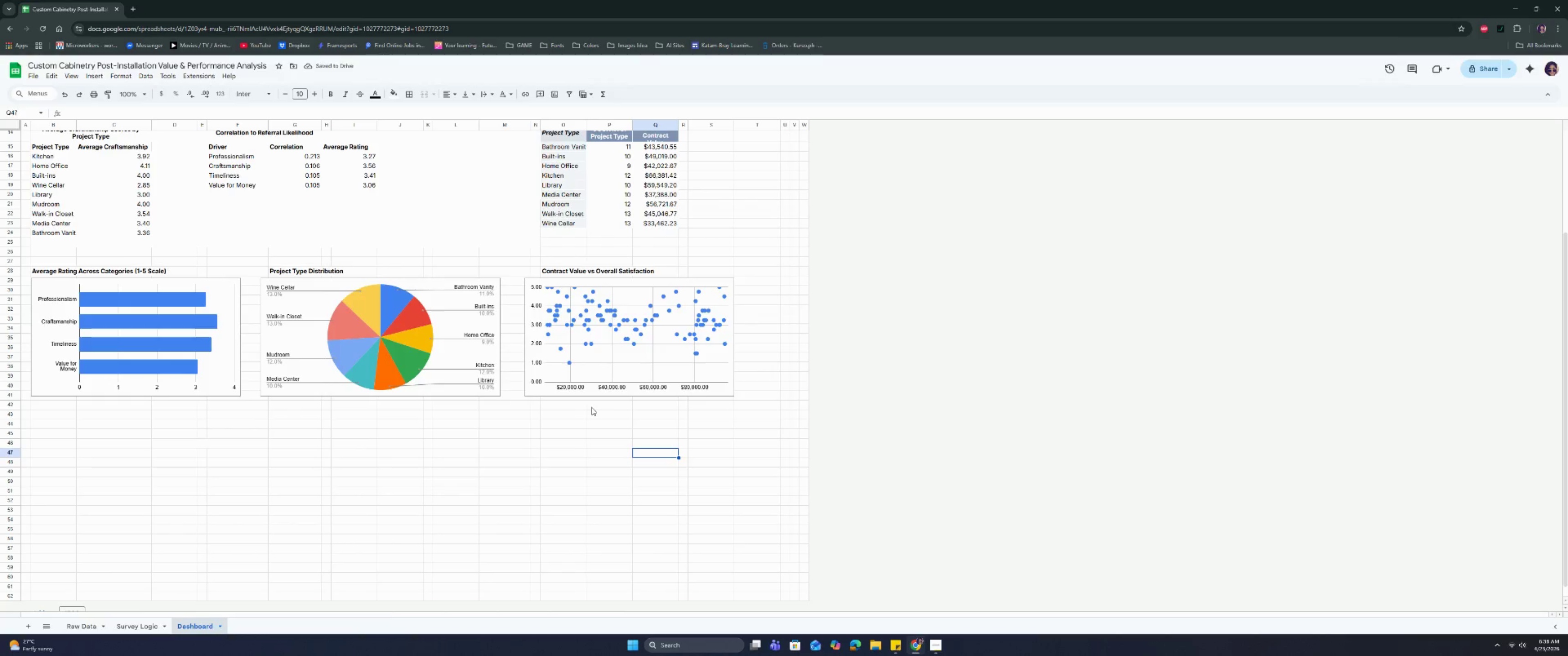 
scroll: coordinate [459, 413], scroll_direction: up, amount: 6.0
 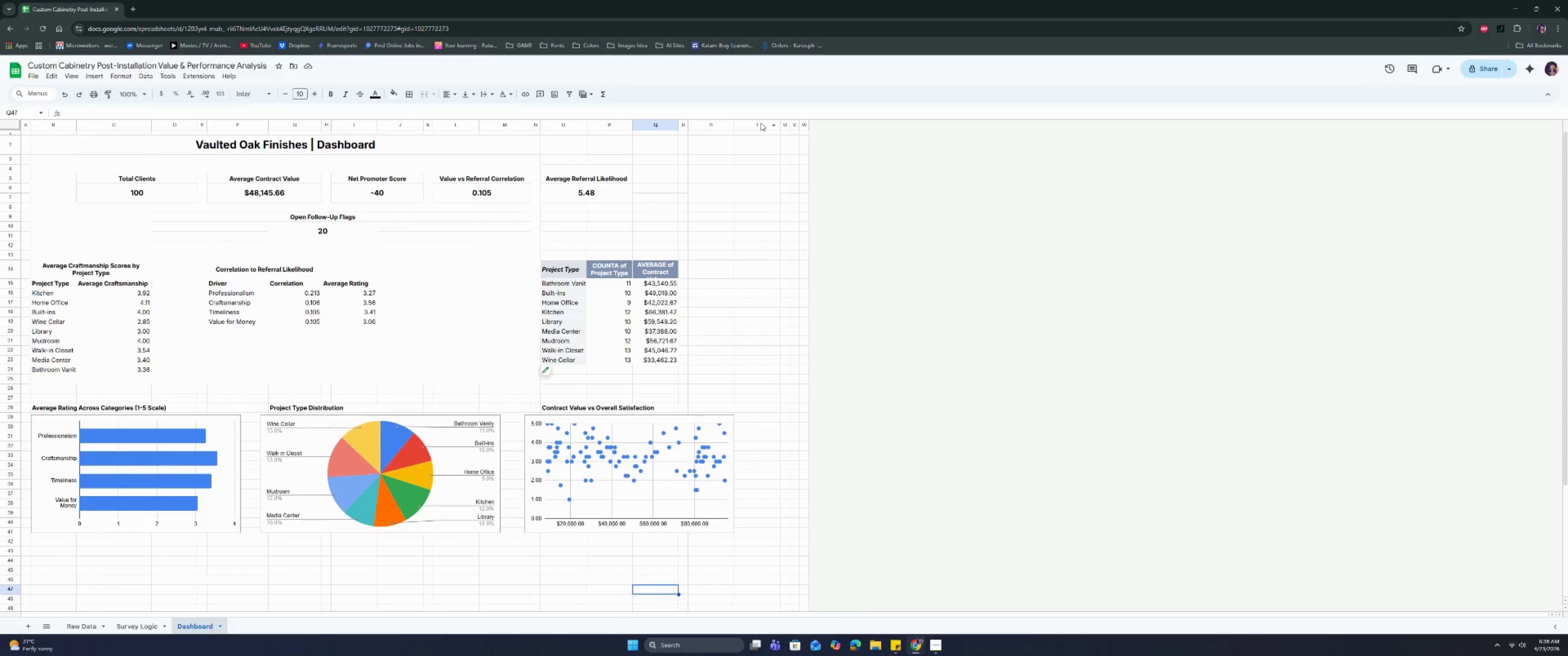 
left_click_drag(start_coordinate=[783, 125], to_coordinate=[802, 125])
 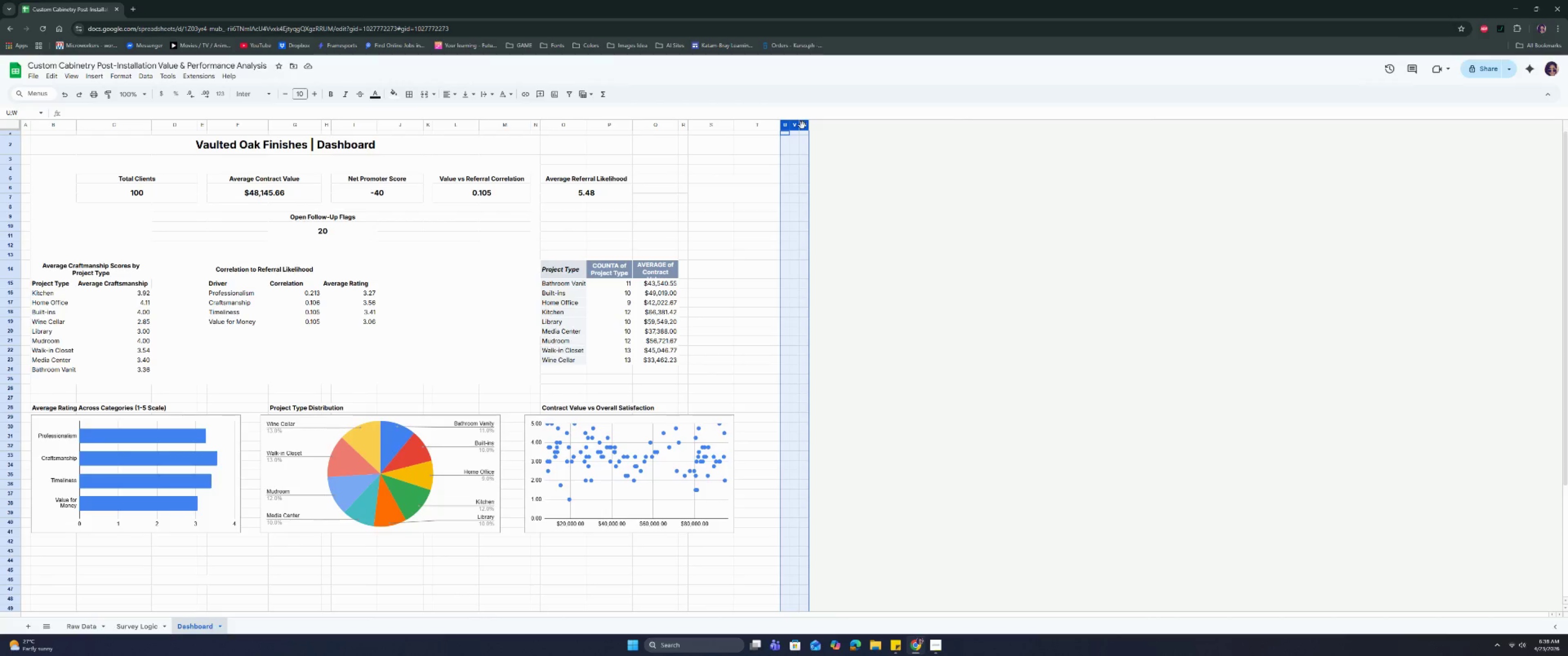 
right_click([802, 125])
 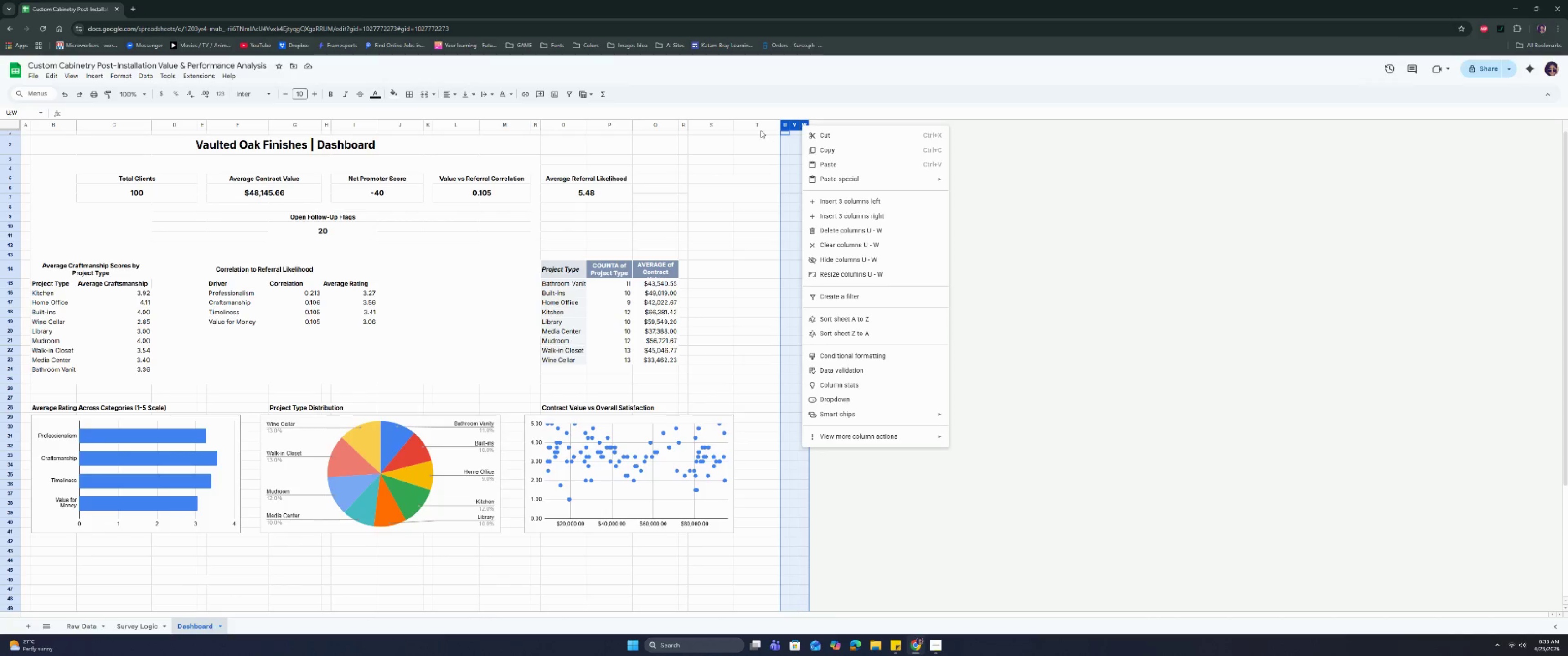 
left_click([756, 127])
 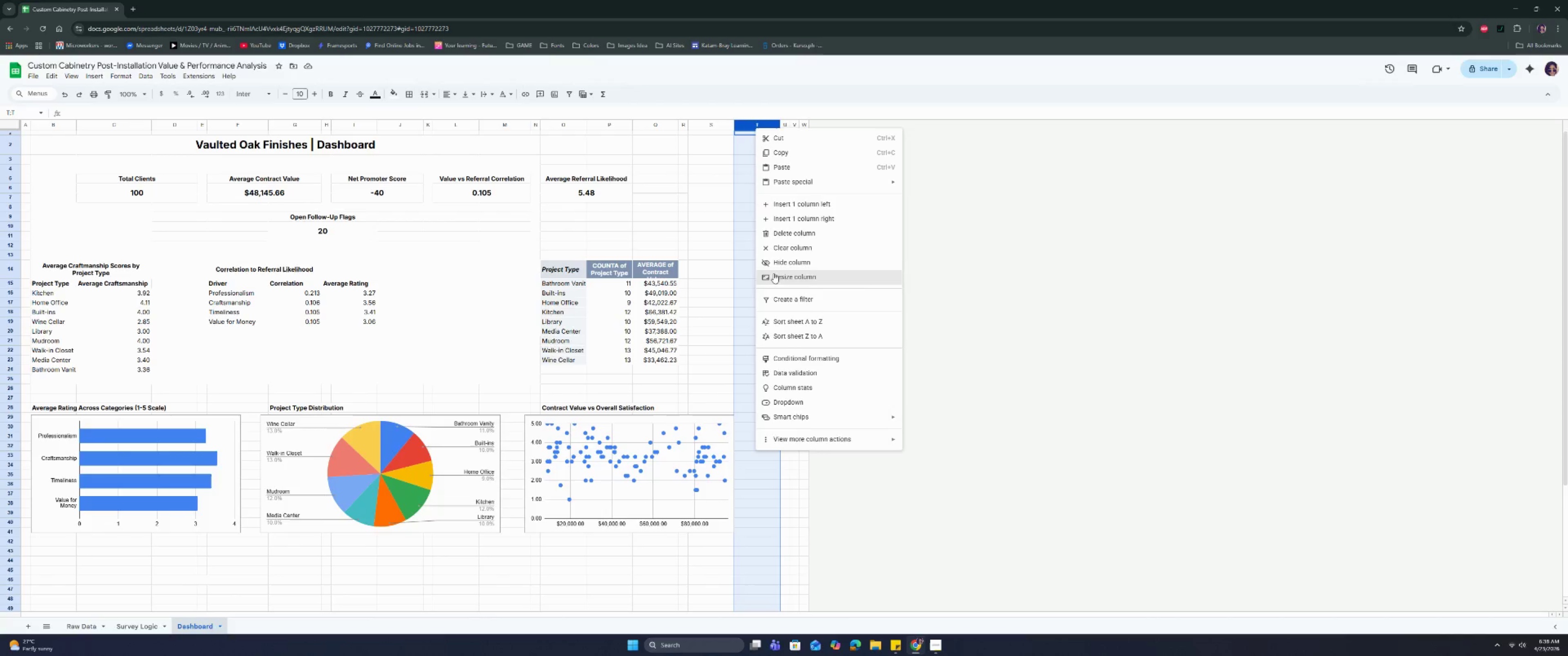 
left_click([774, 262])
 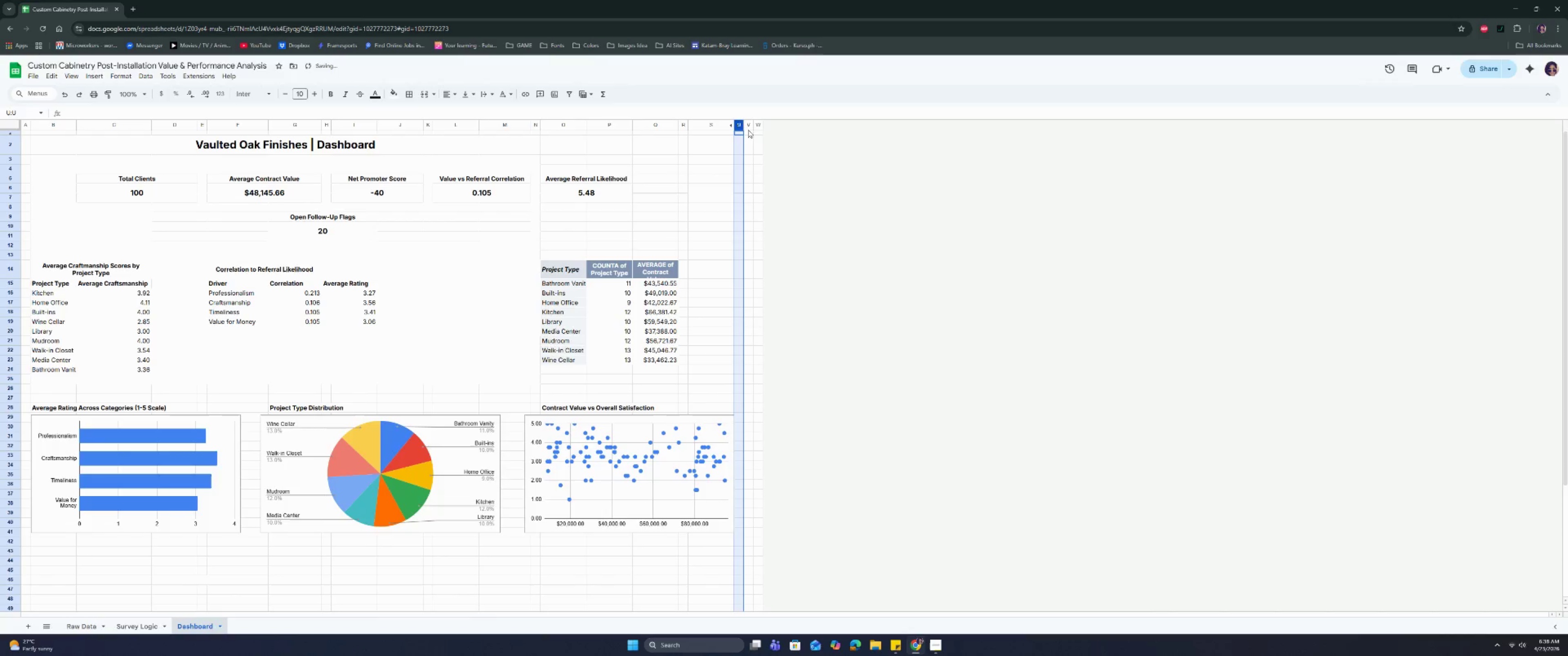 
left_click_drag(start_coordinate=[748, 124], to_coordinate=[753, 127])
 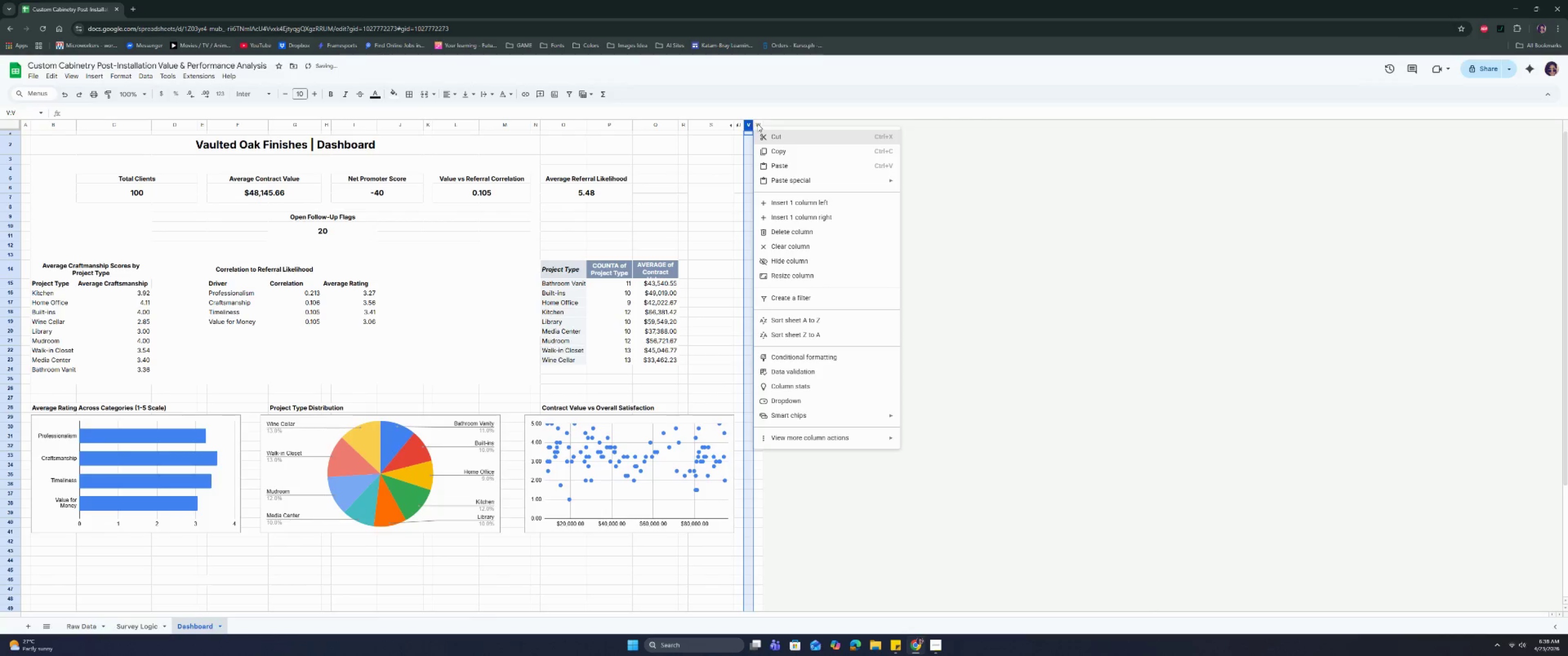 
left_click([753, 127])
 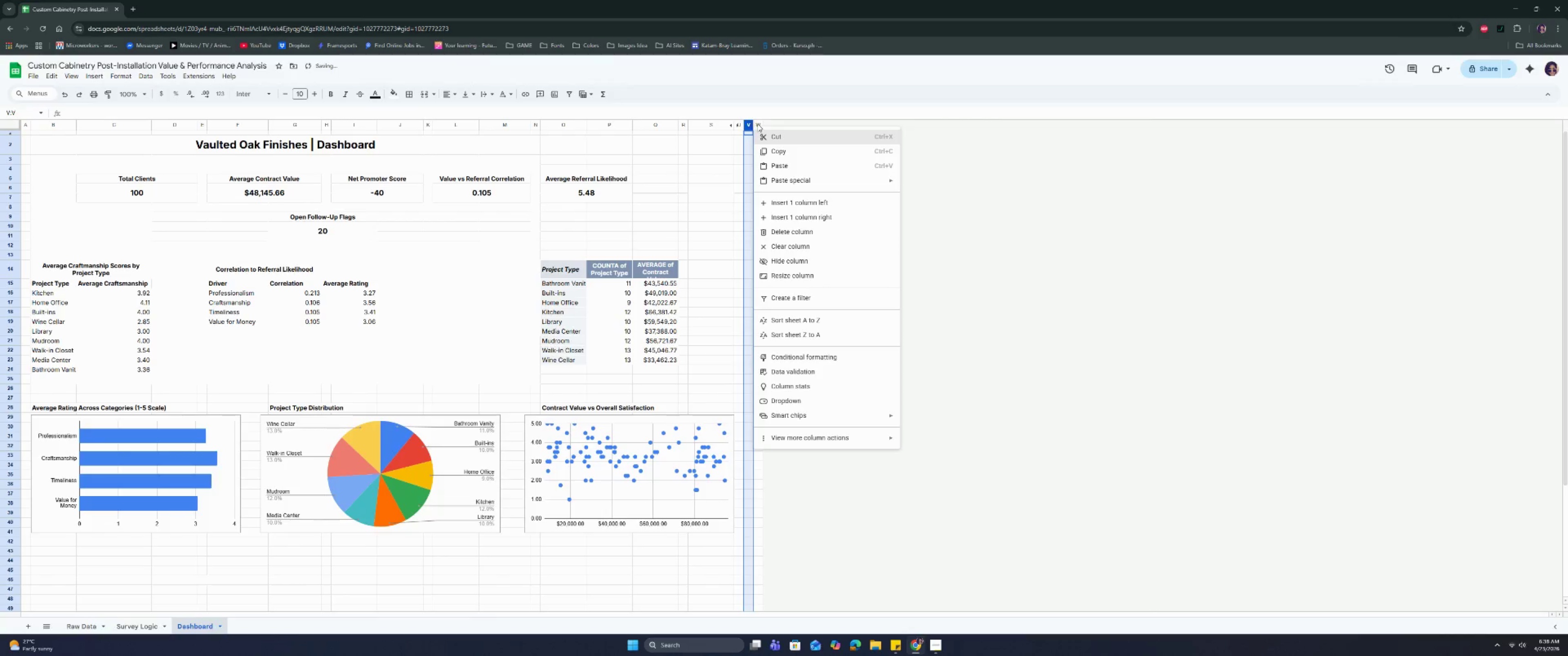 
right_click([753, 127])
 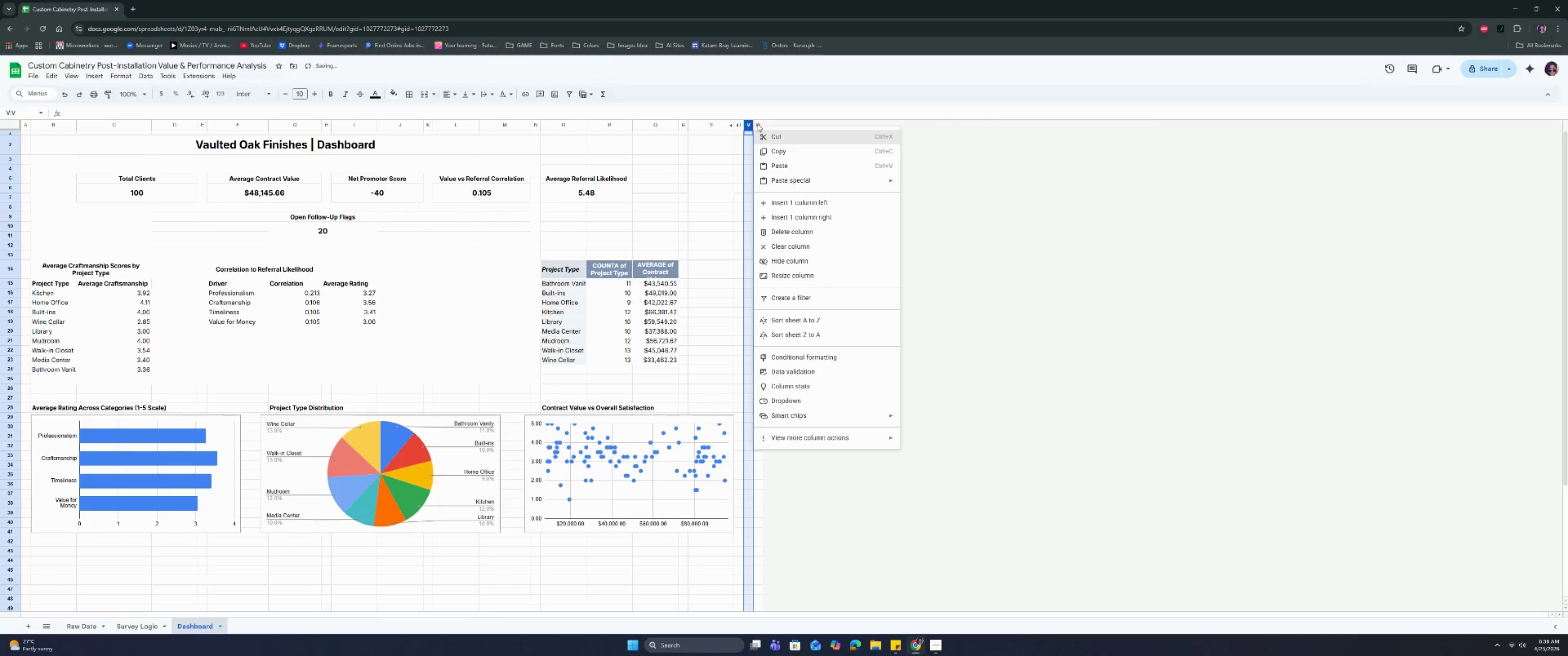 
left_click_drag(start_coordinate=[758, 124], to_coordinate=[749, 123])
 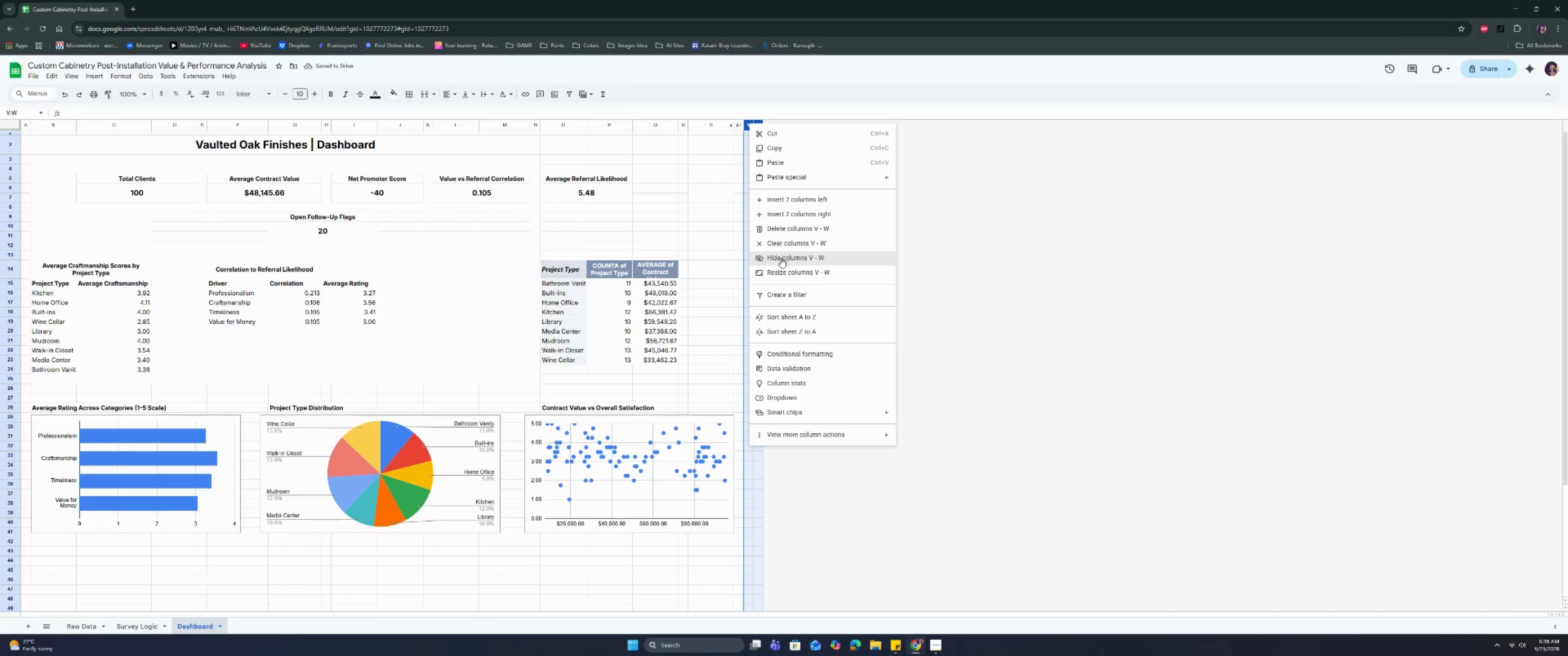 
right_click([749, 123])
 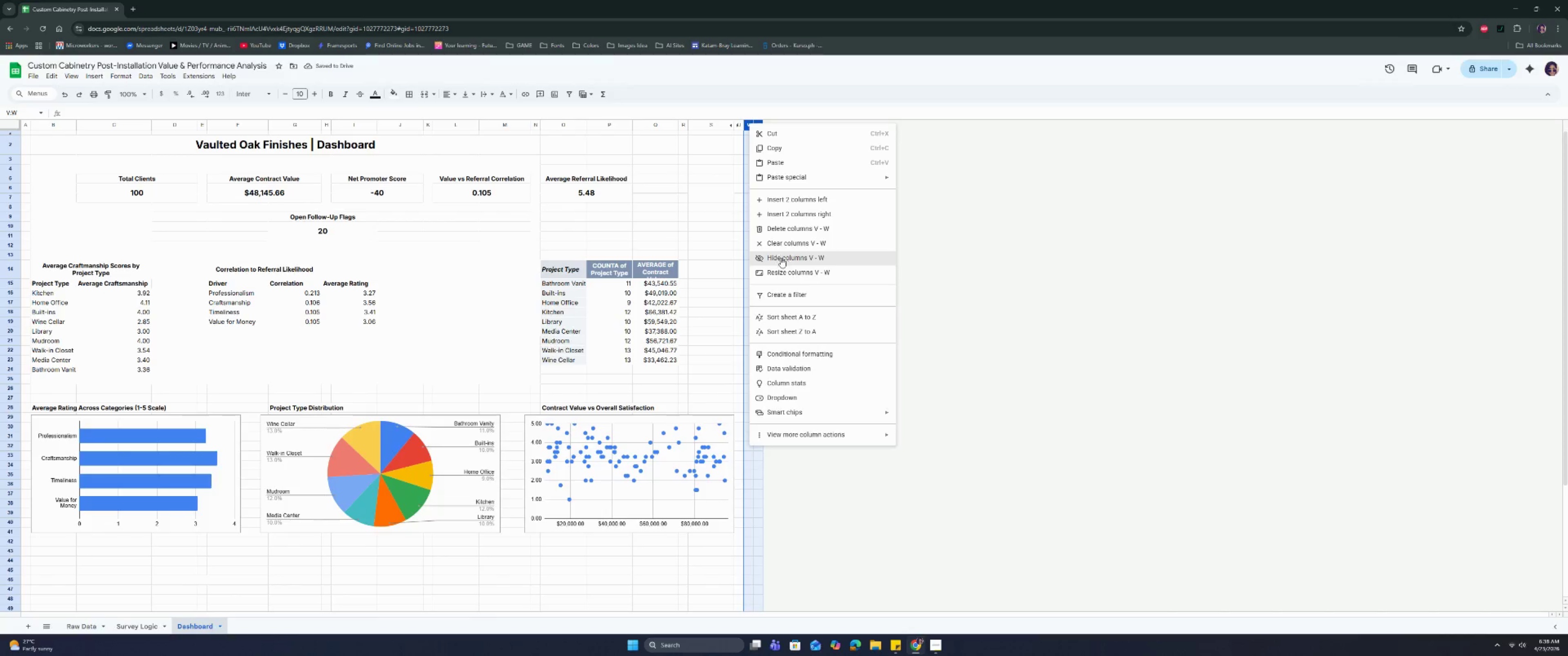 
left_click([749, 123])
 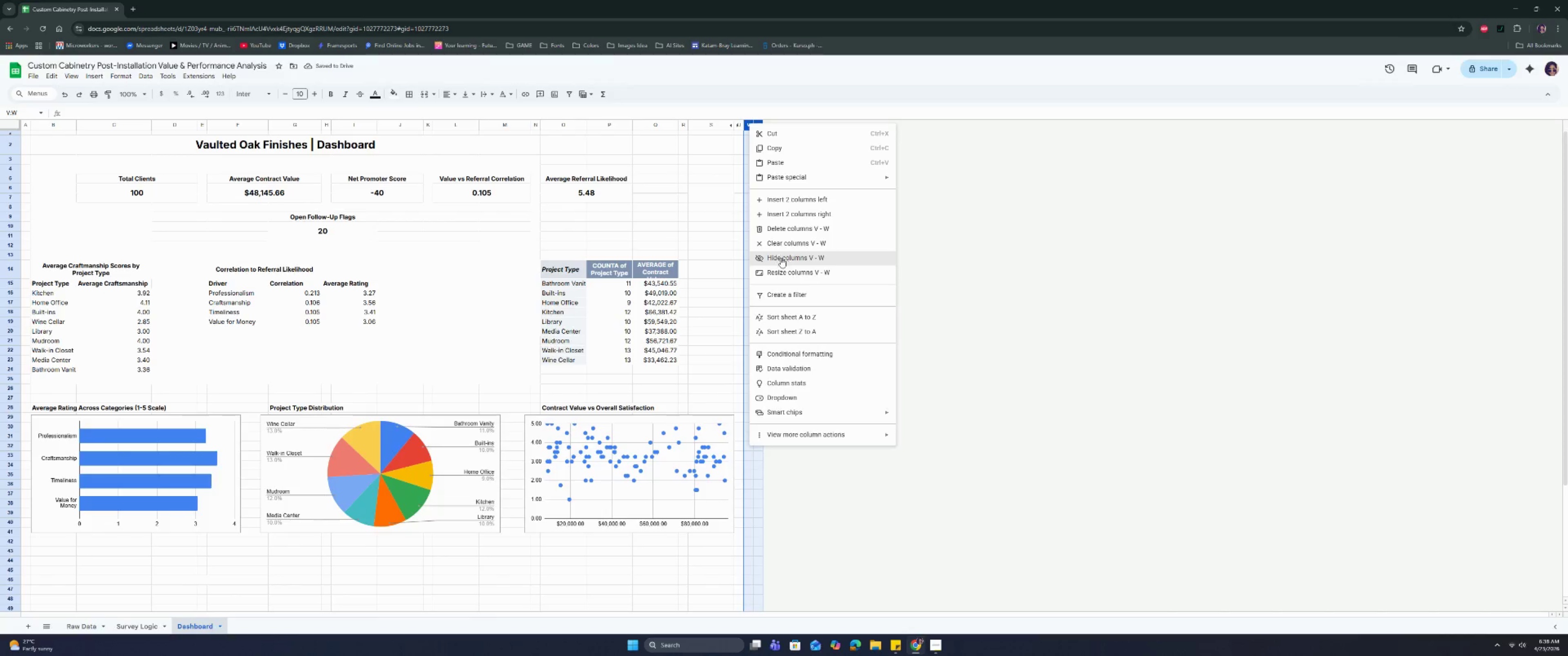 
left_click([781, 262])
 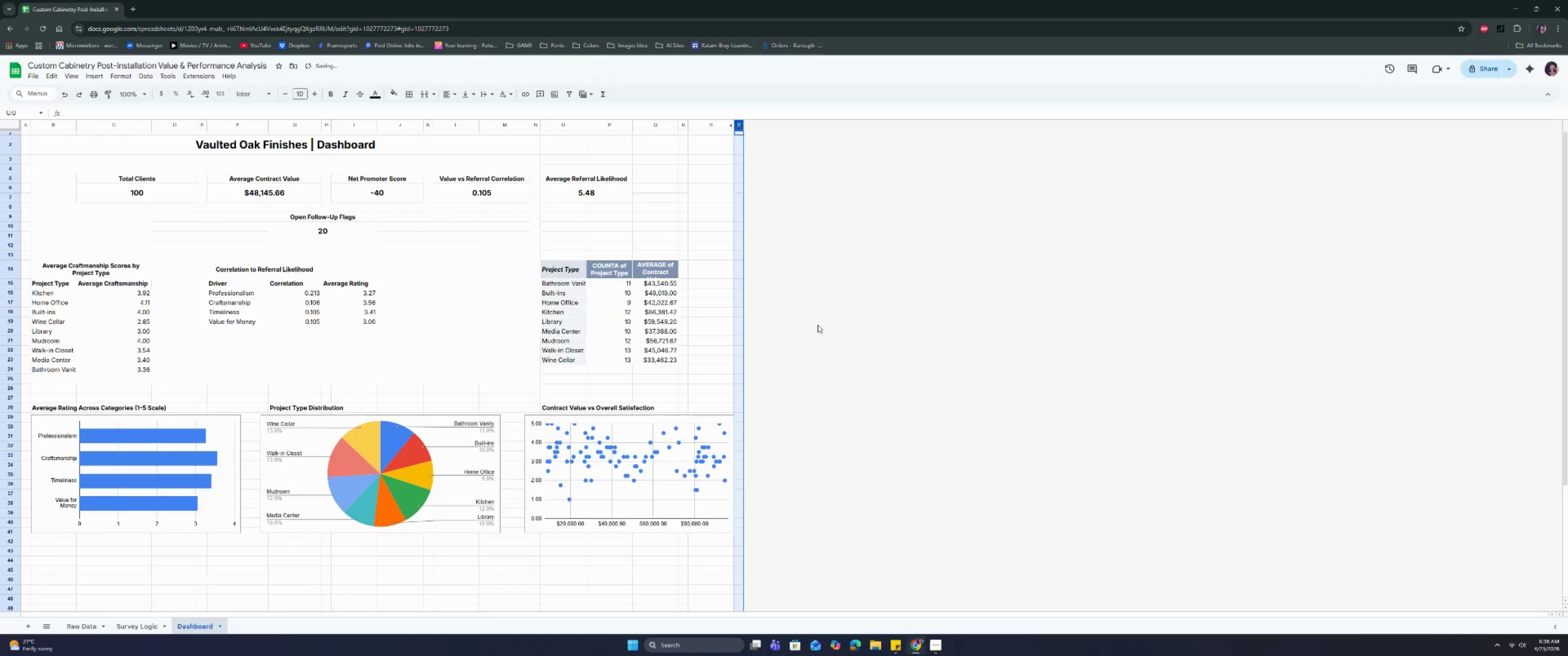 
left_click([818, 325])
 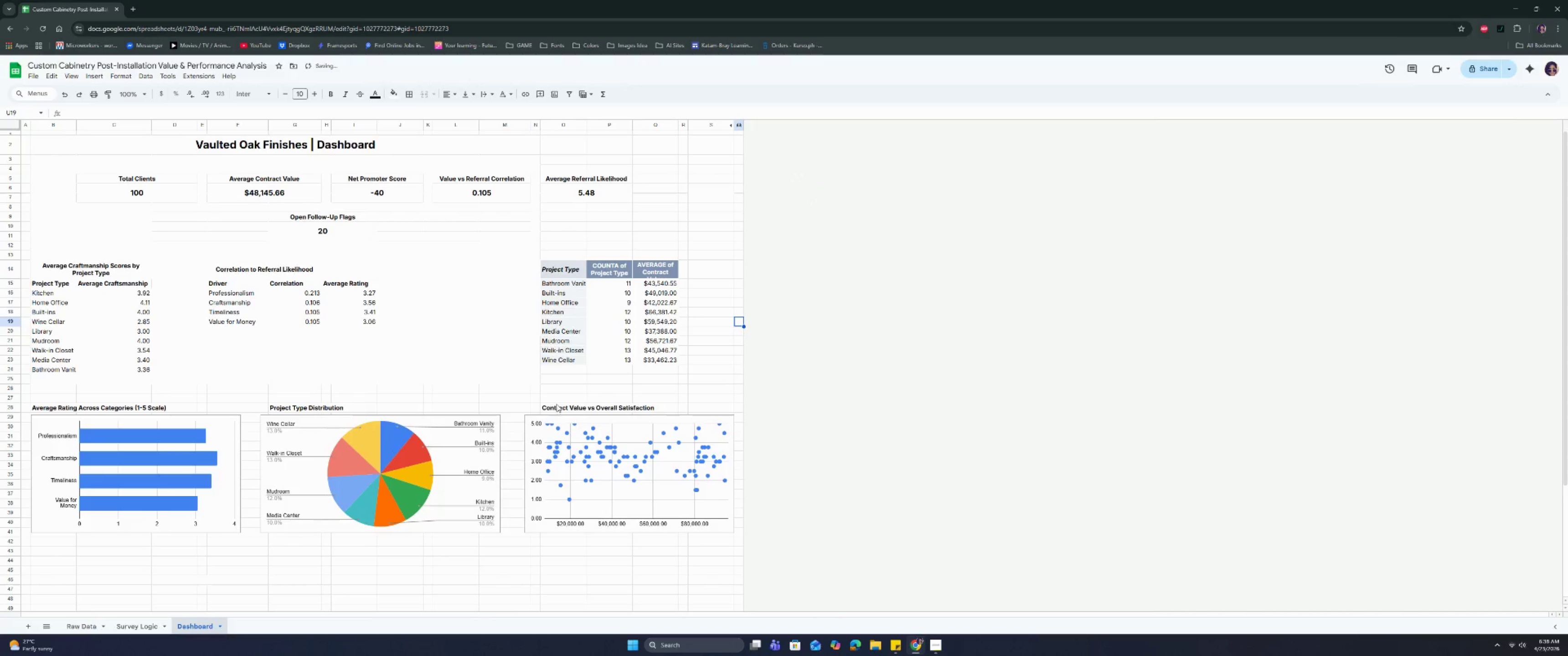 
left_click_drag(start_coordinate=[549, 407], to_coordinate=[539, 406])
 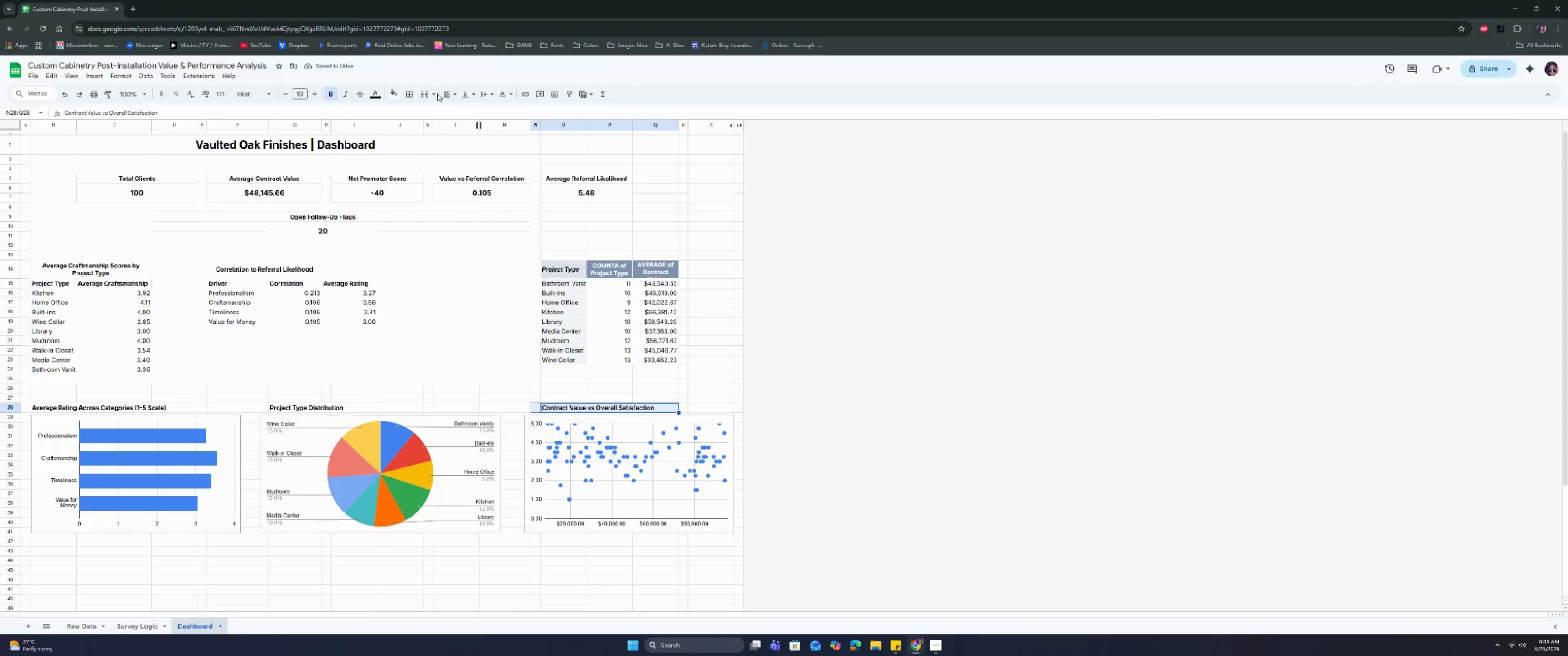 
left_click([422, 91])
 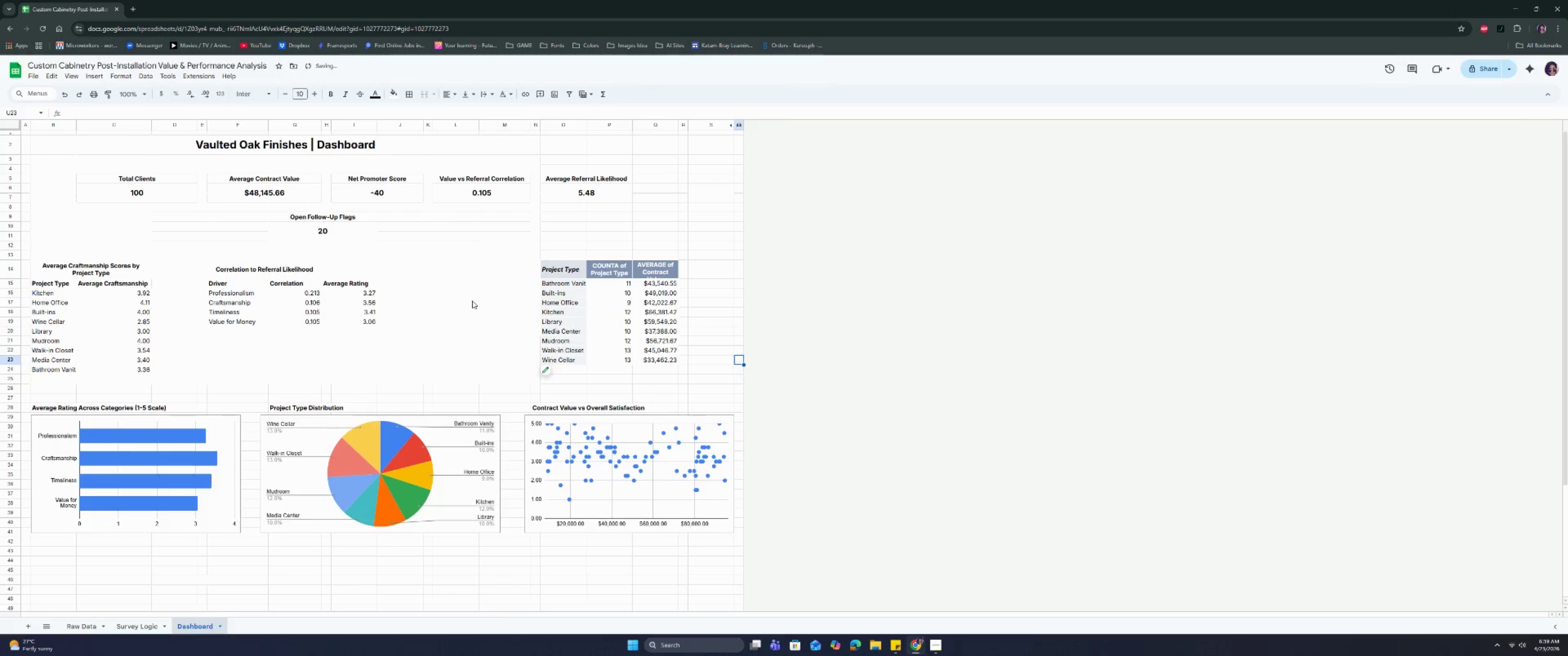 
double_click([464, 270])
 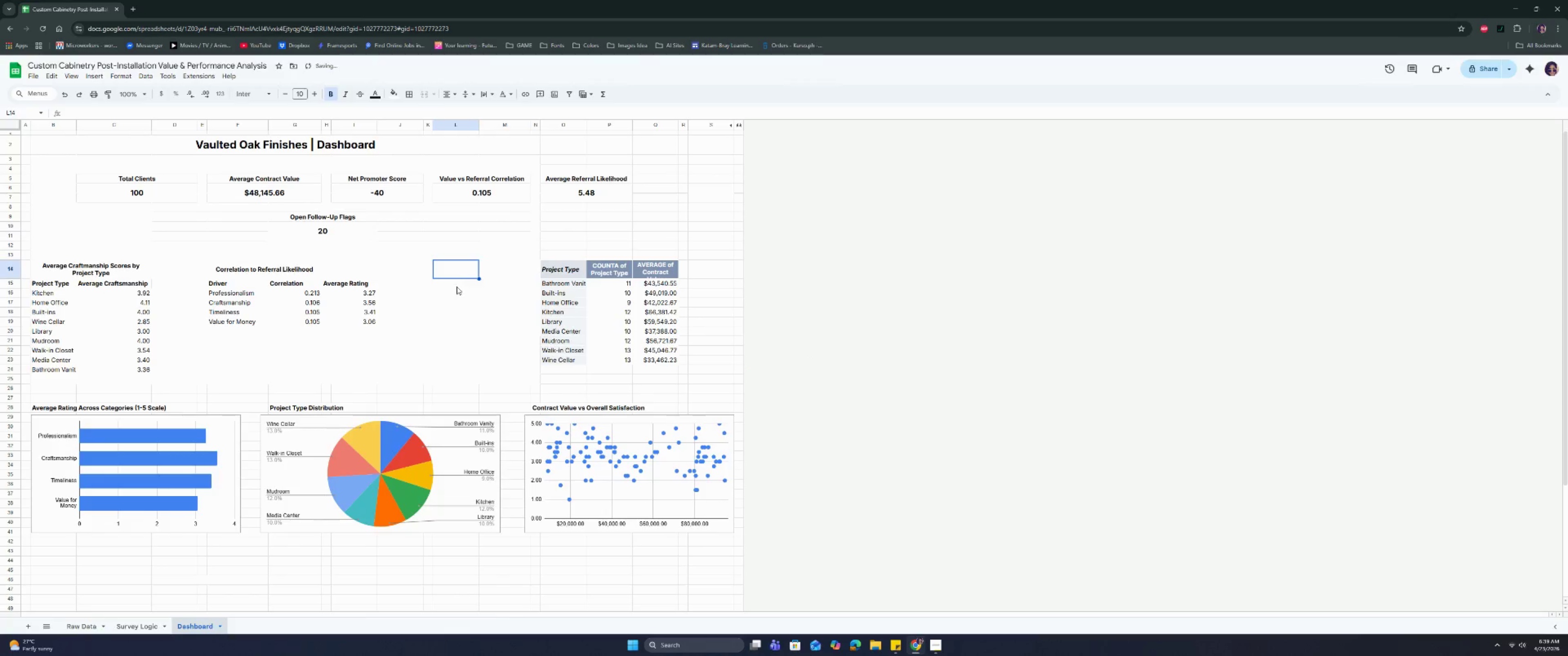 
triple_click([452, 292])
 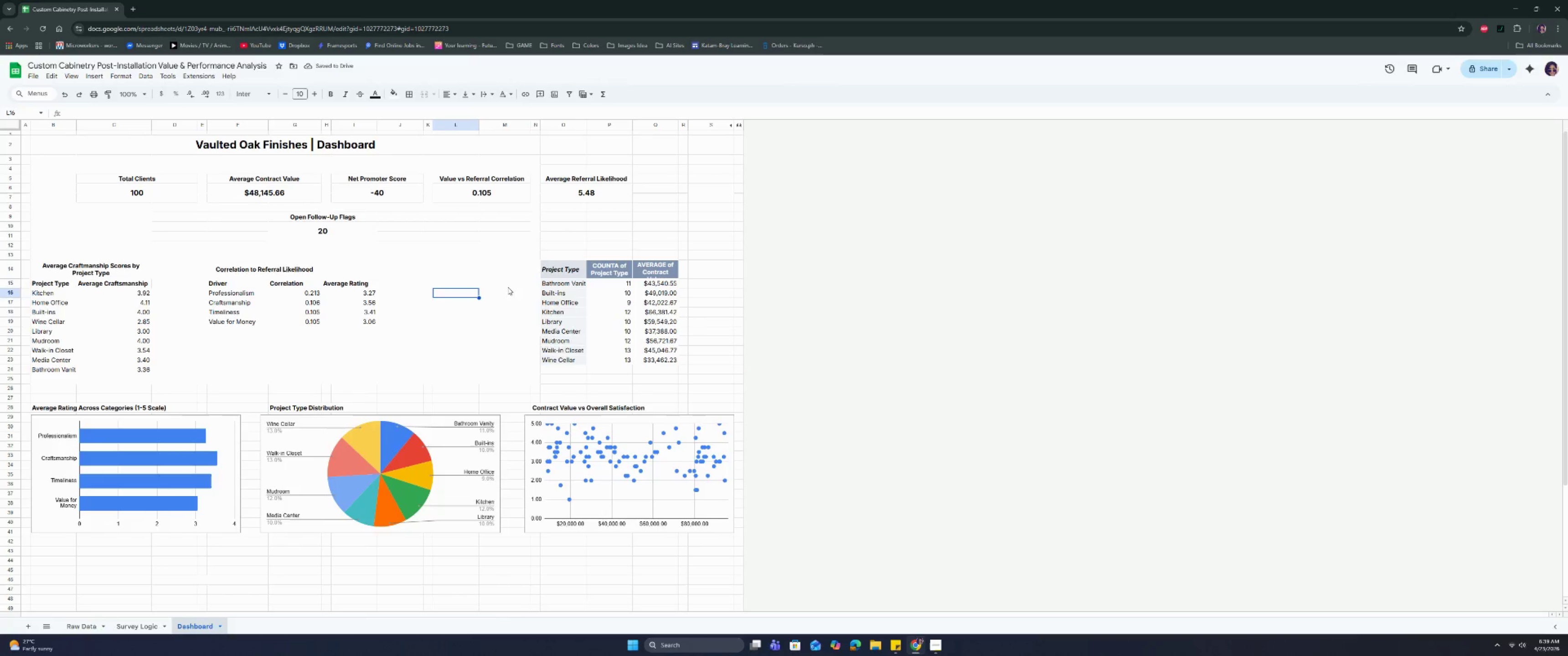 
triple_click([518, 283])
 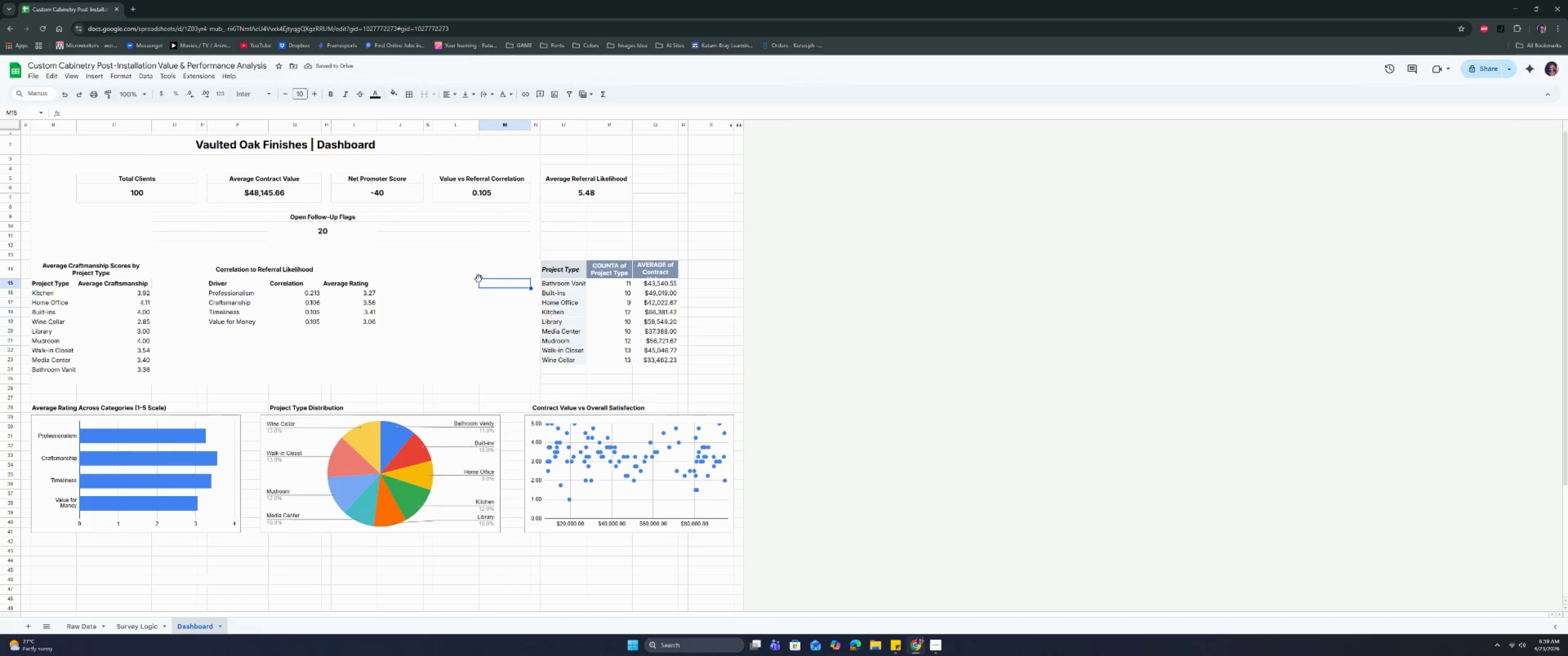 
triple_click([468, 275])
 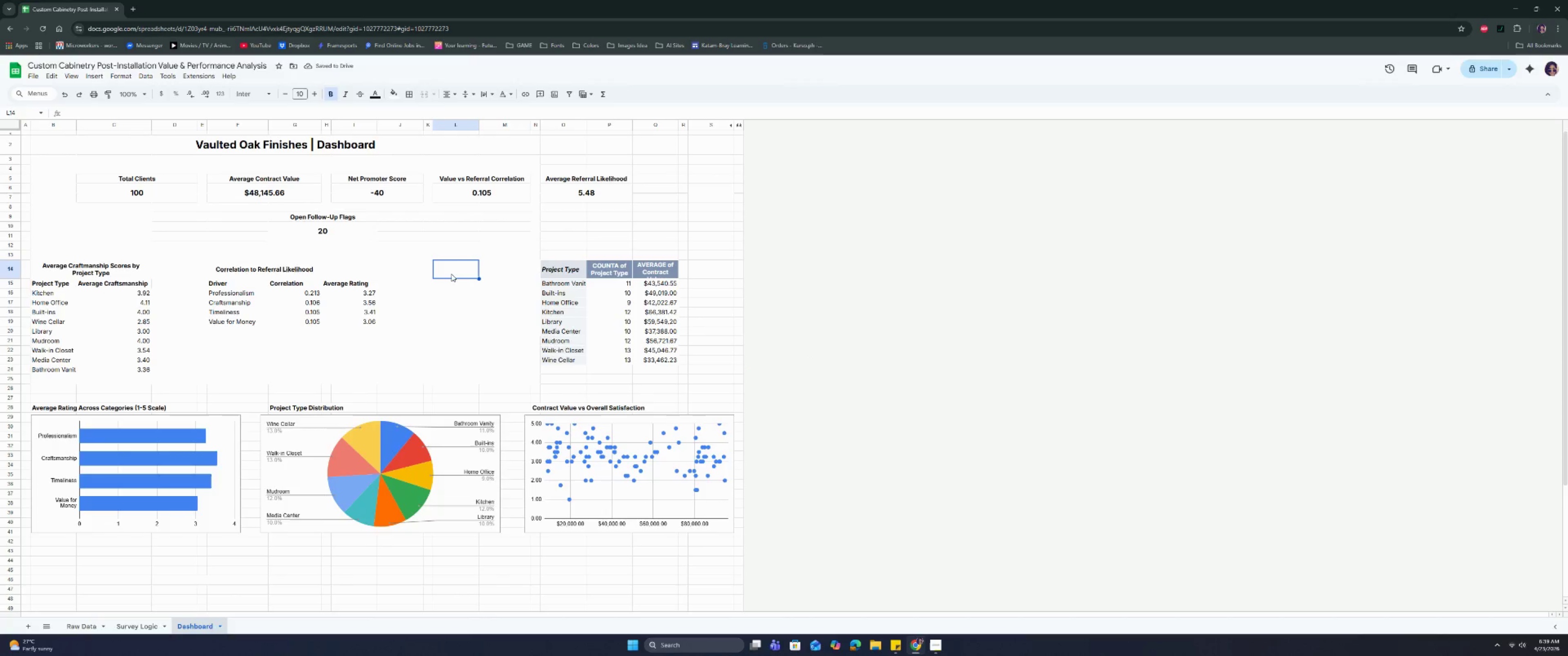 
triple_click([442, 272])
 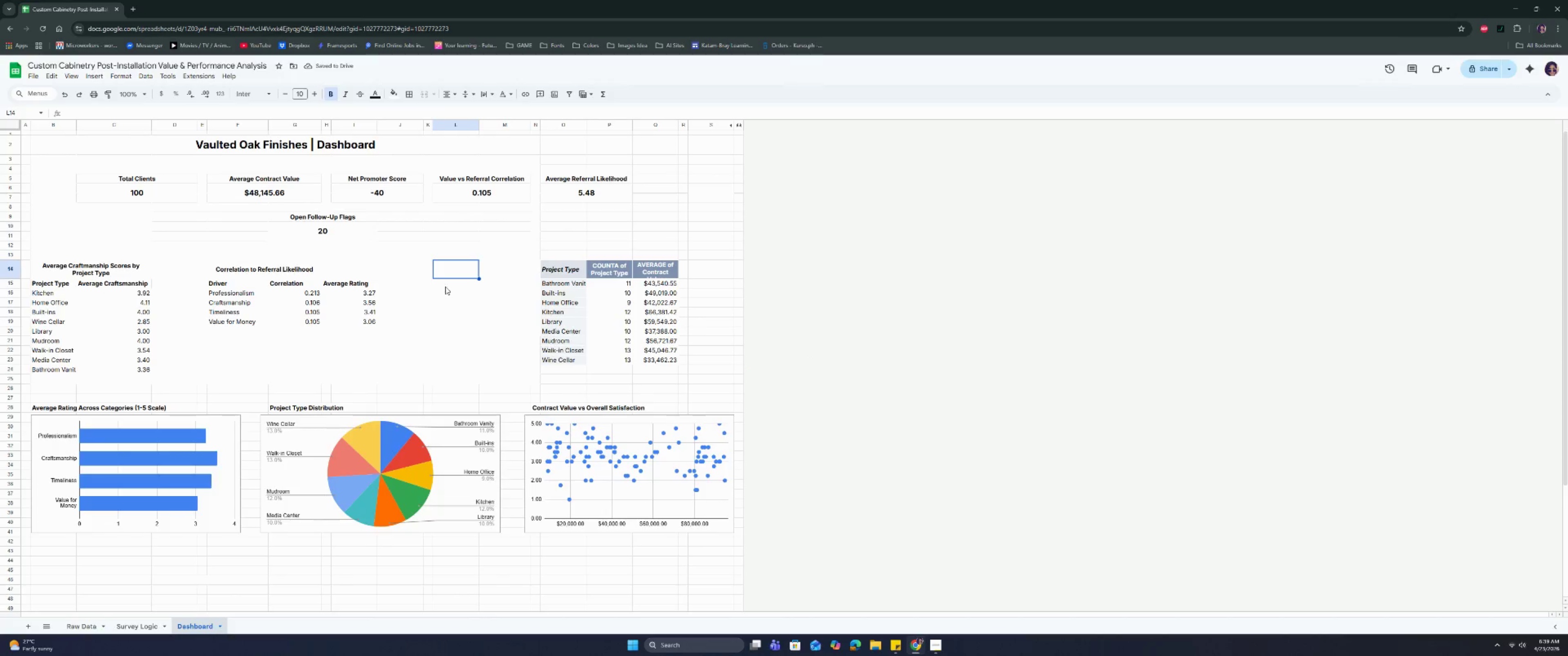 
triple_click([446, 285])
 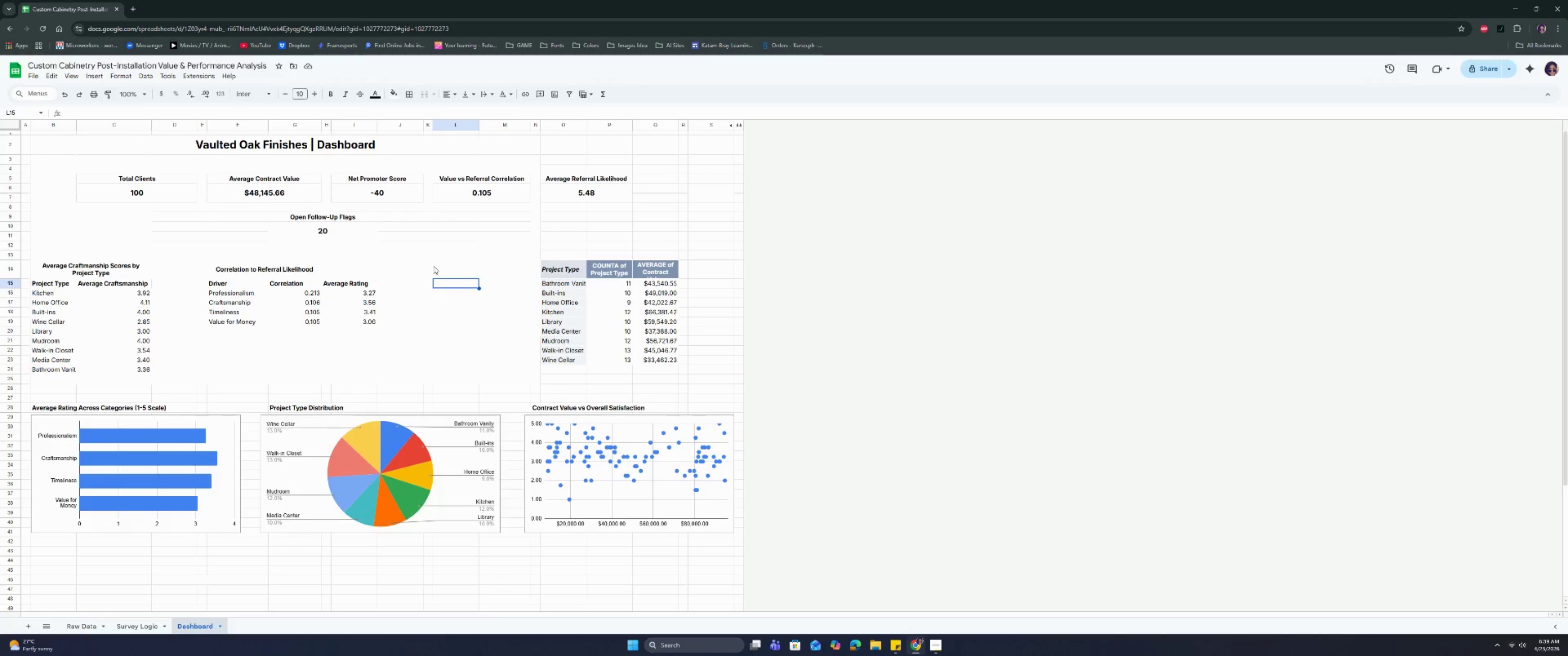 
wait(5.52)
 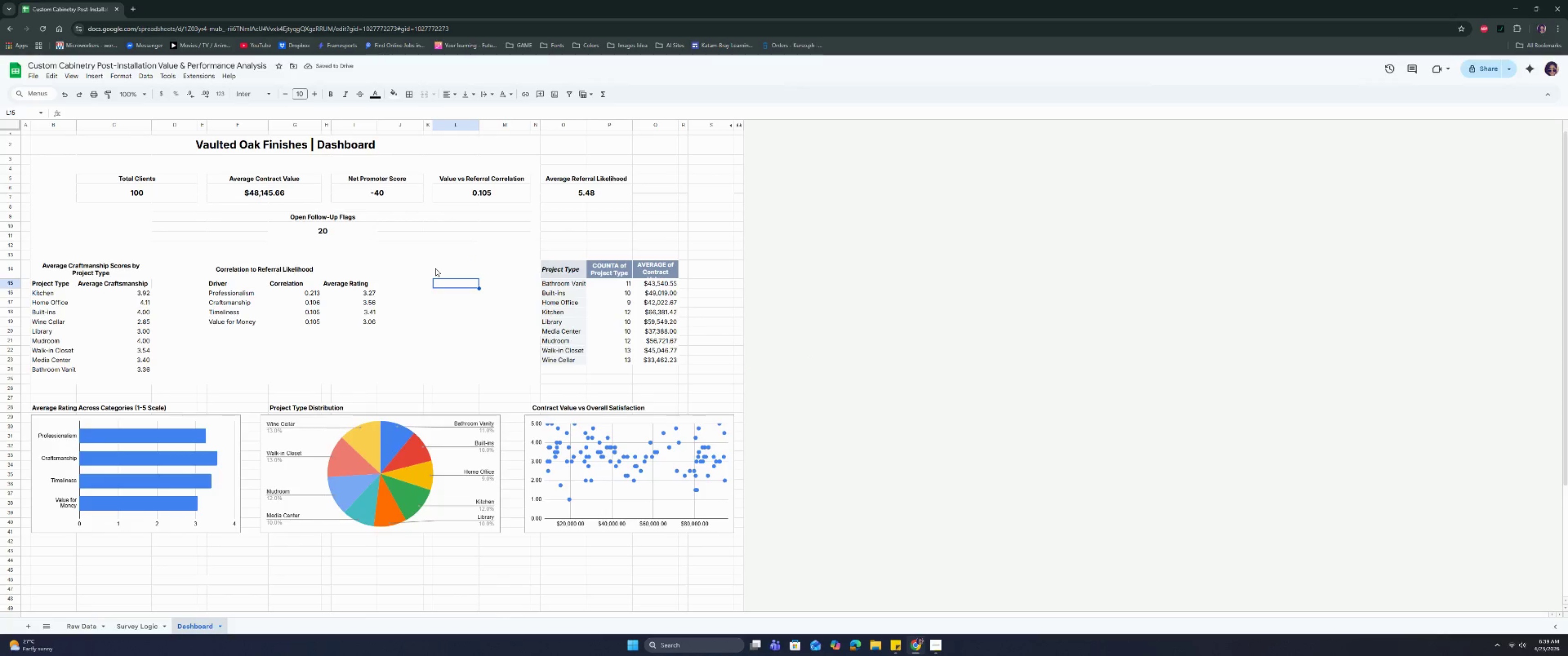 
left_click_drag(start_coordinate=[317, 215], to_coordinate=[317, 235])
 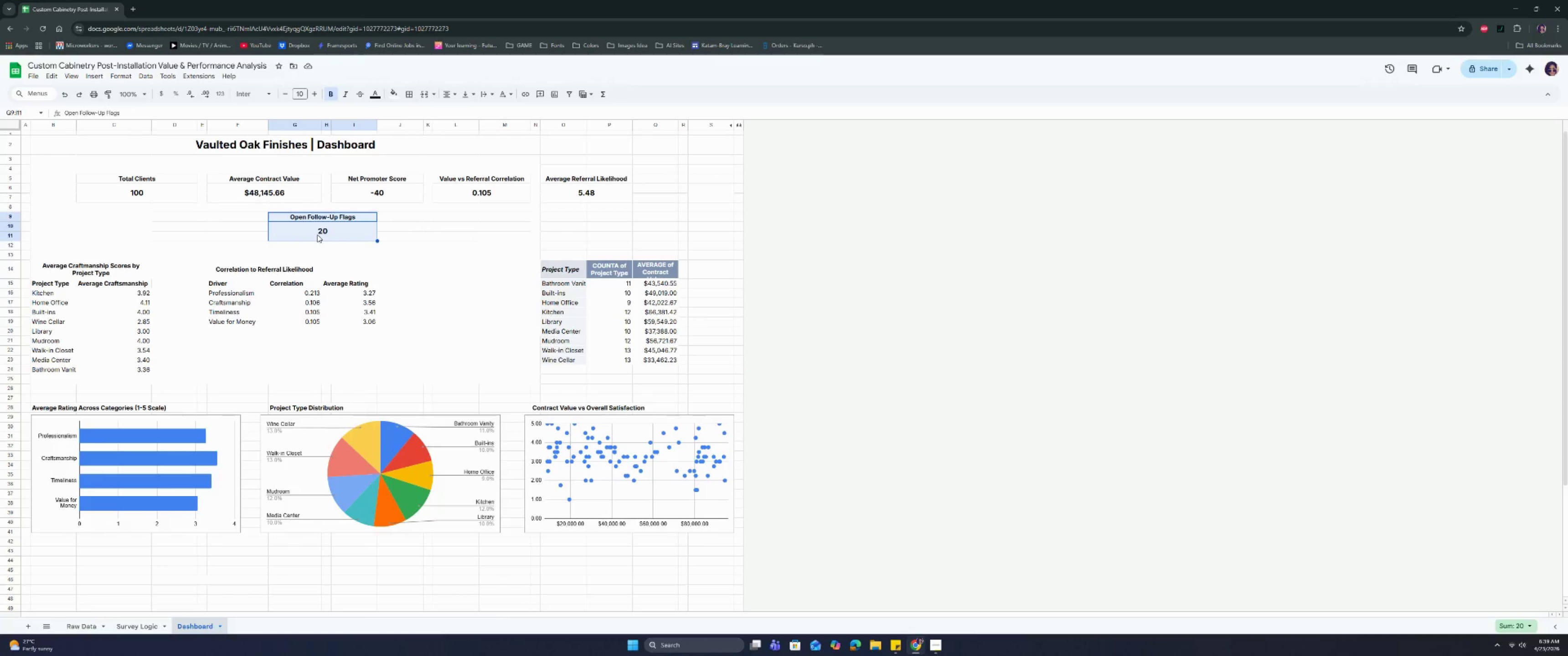 
key(Control+C)
 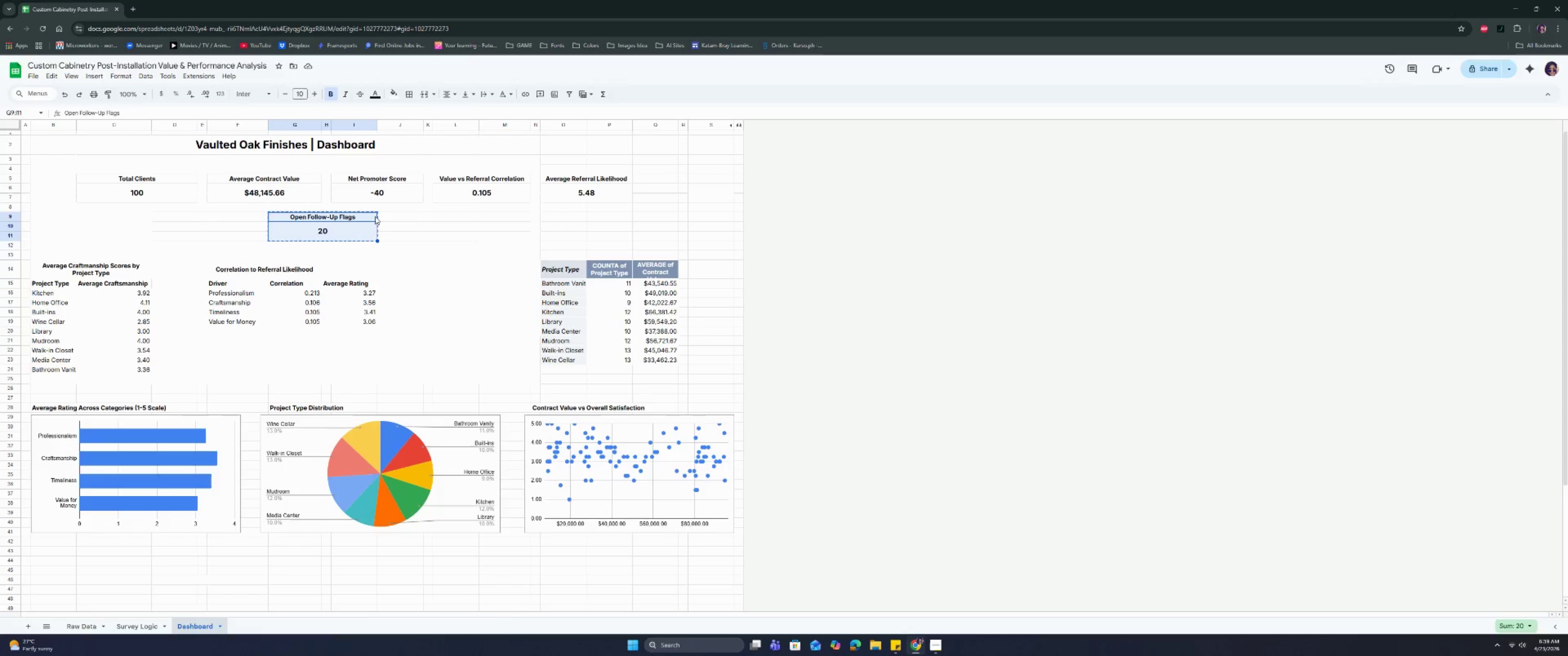 
key(Control+C)
 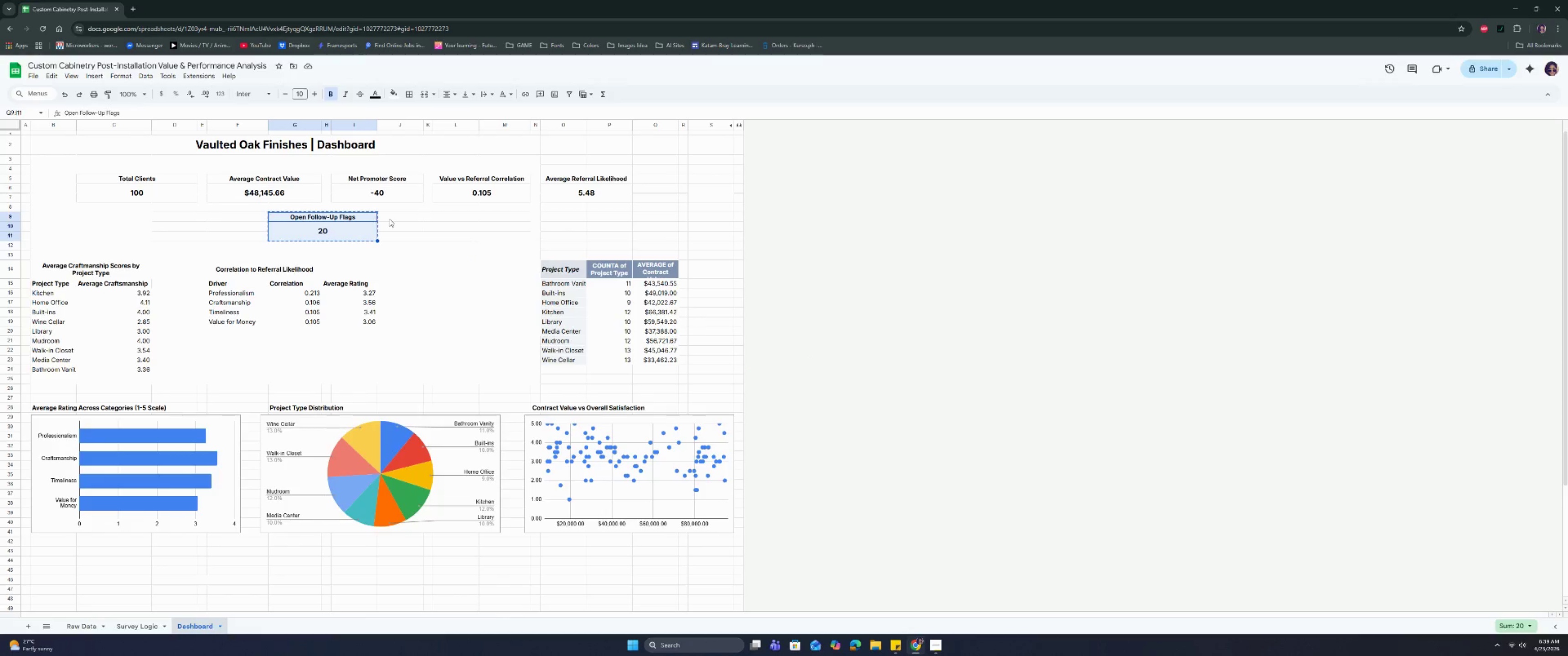 
key(Control+C)
 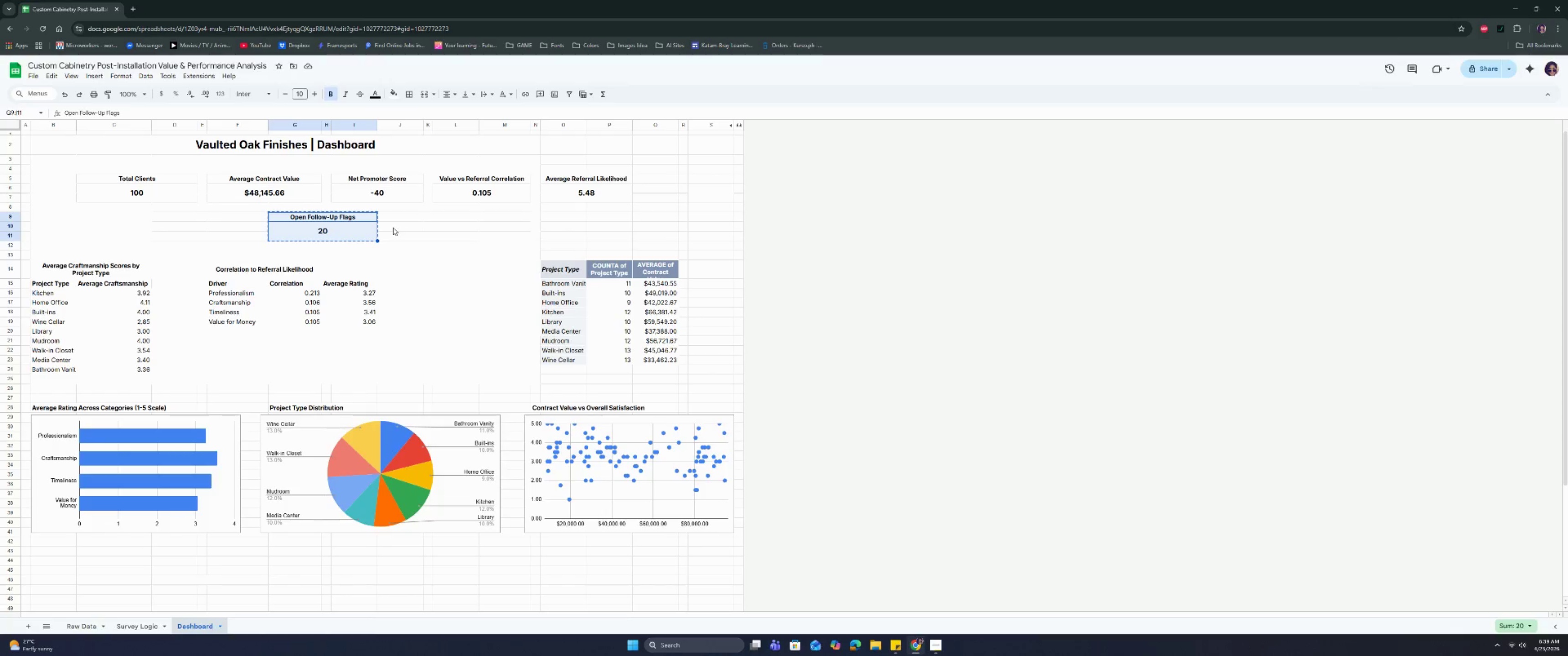 
wait(43.26)
 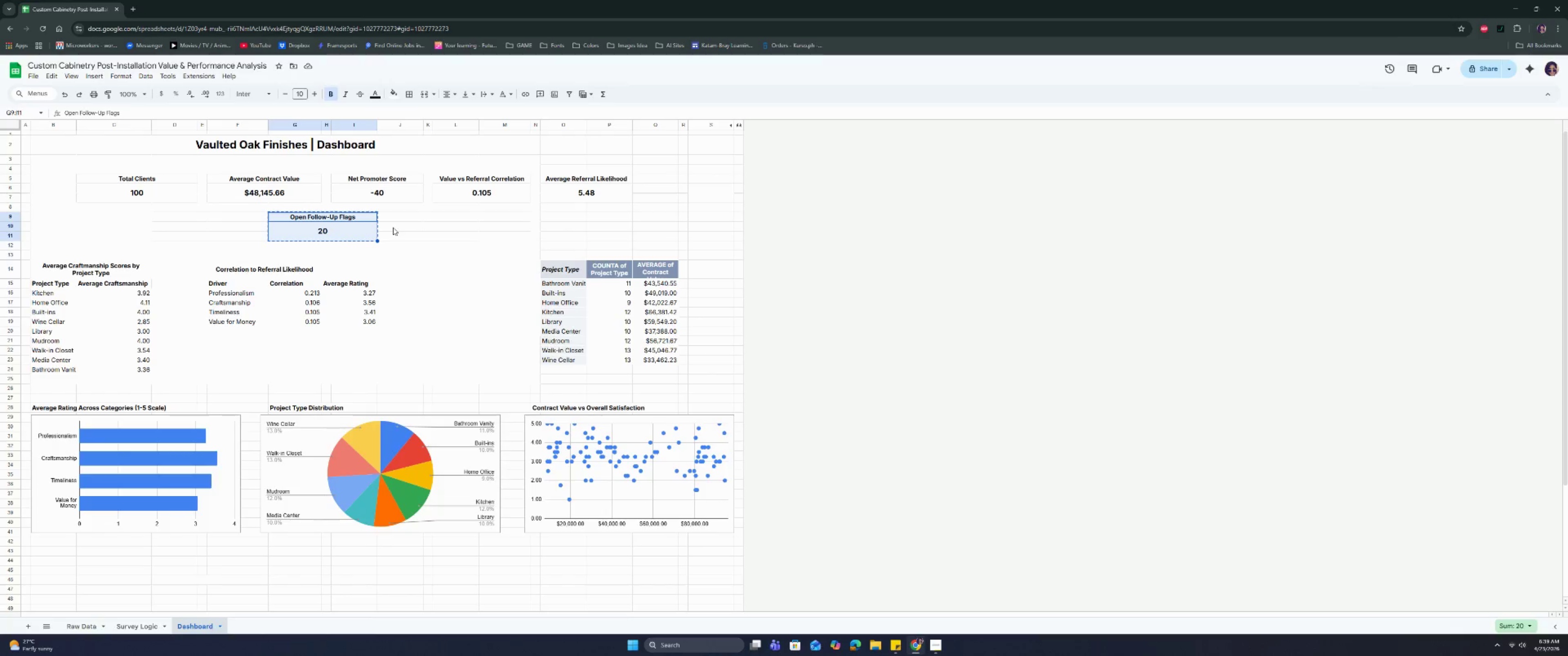 
double_click([12, 280])
 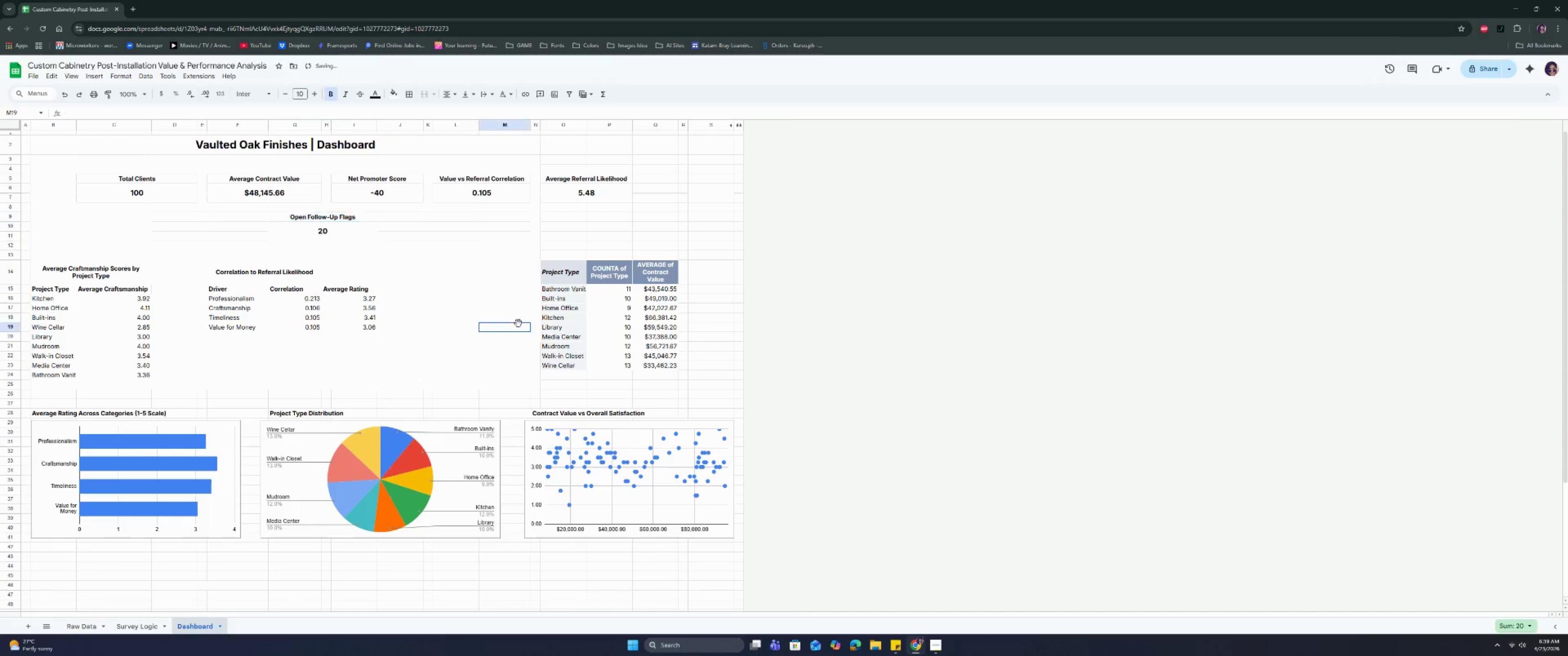 
double_click([402, 282])
 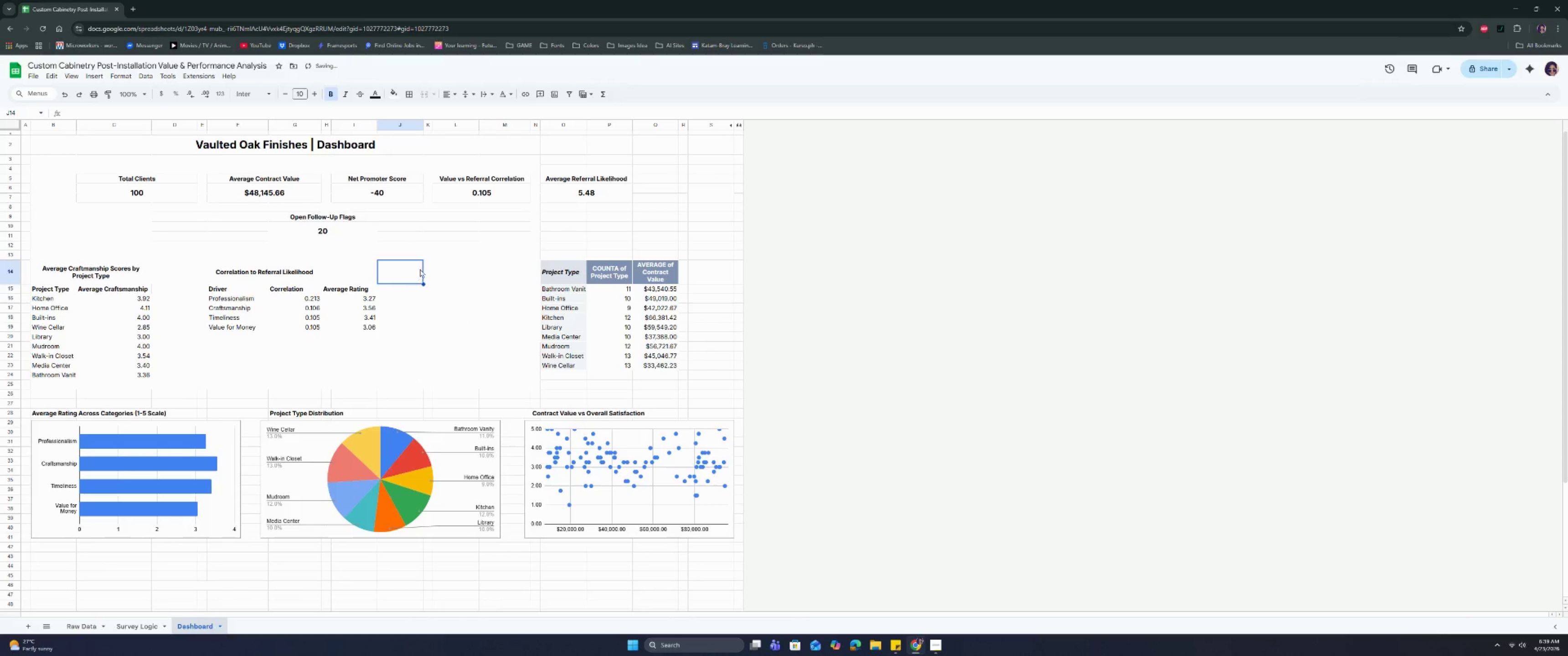 
triple_click([441, 268])
 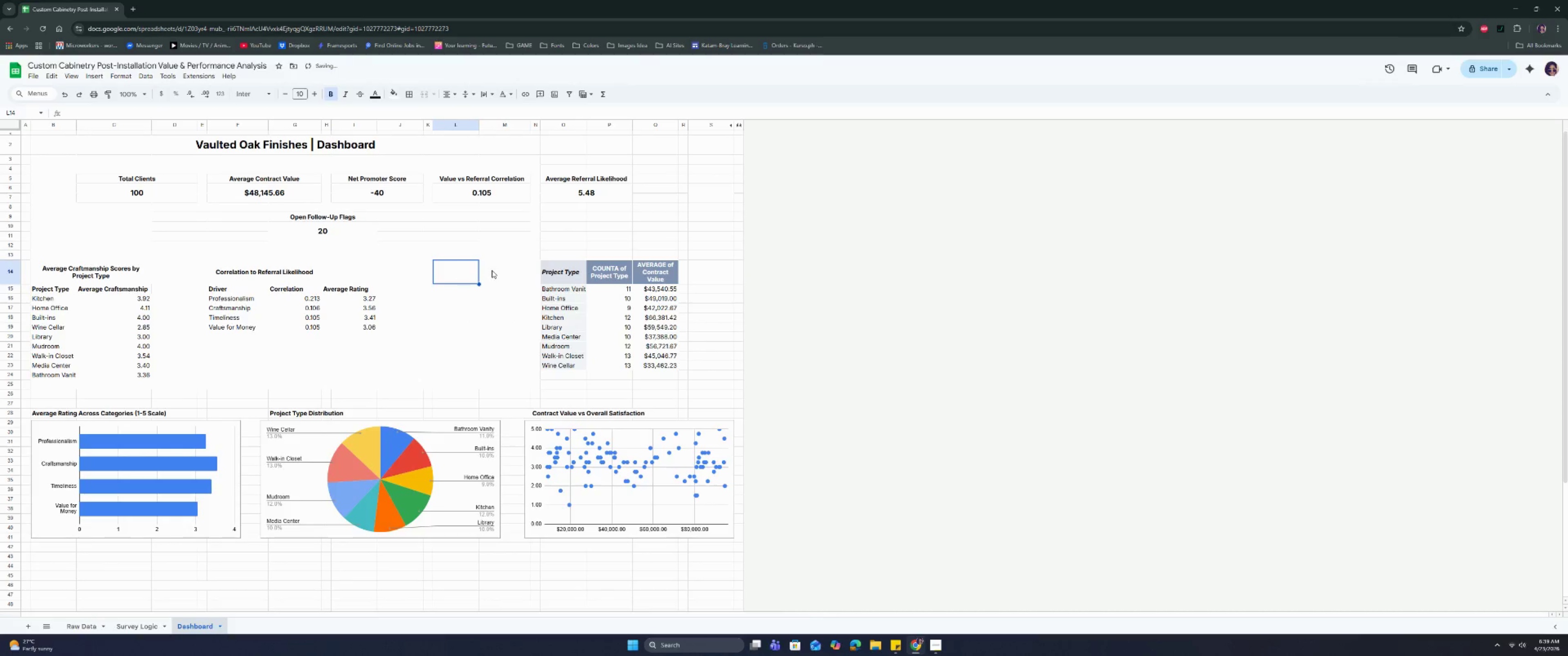 
triple_click([495, 269])
 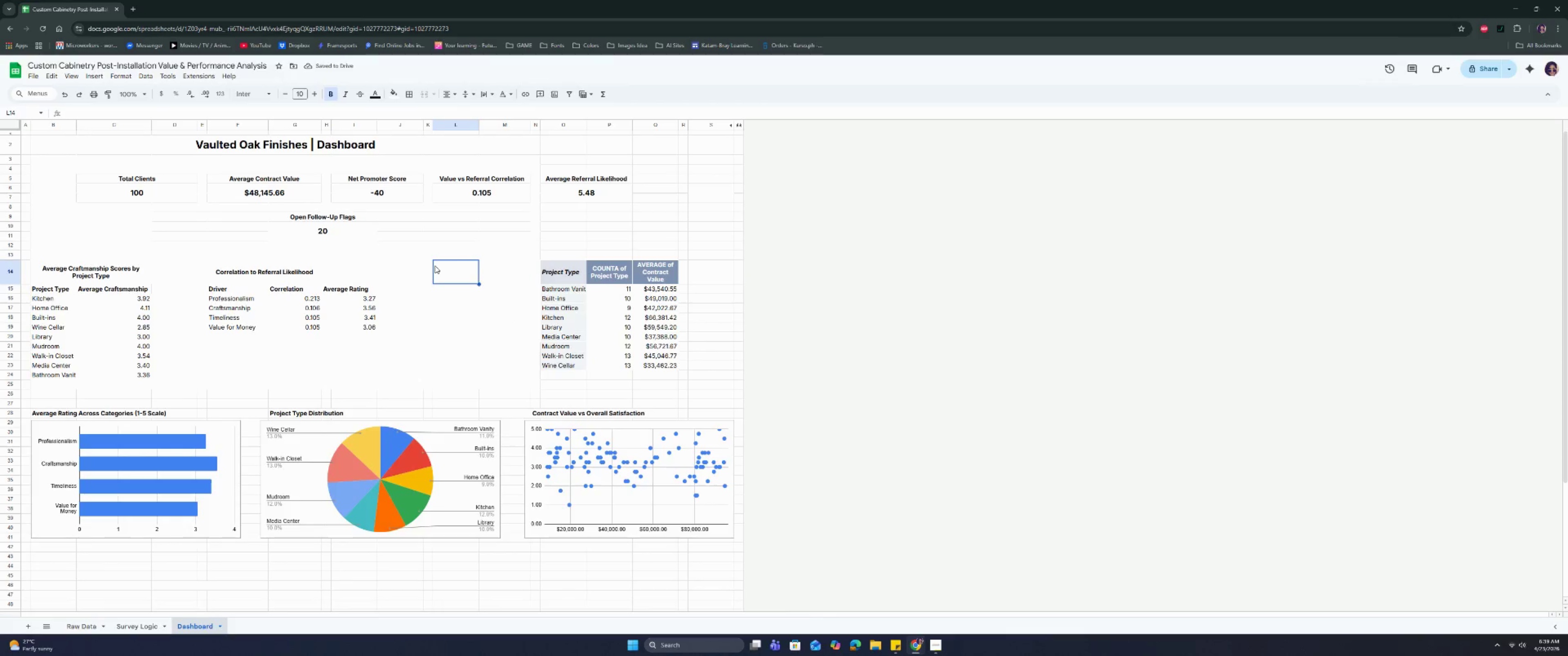 
double_click([503, 266])
 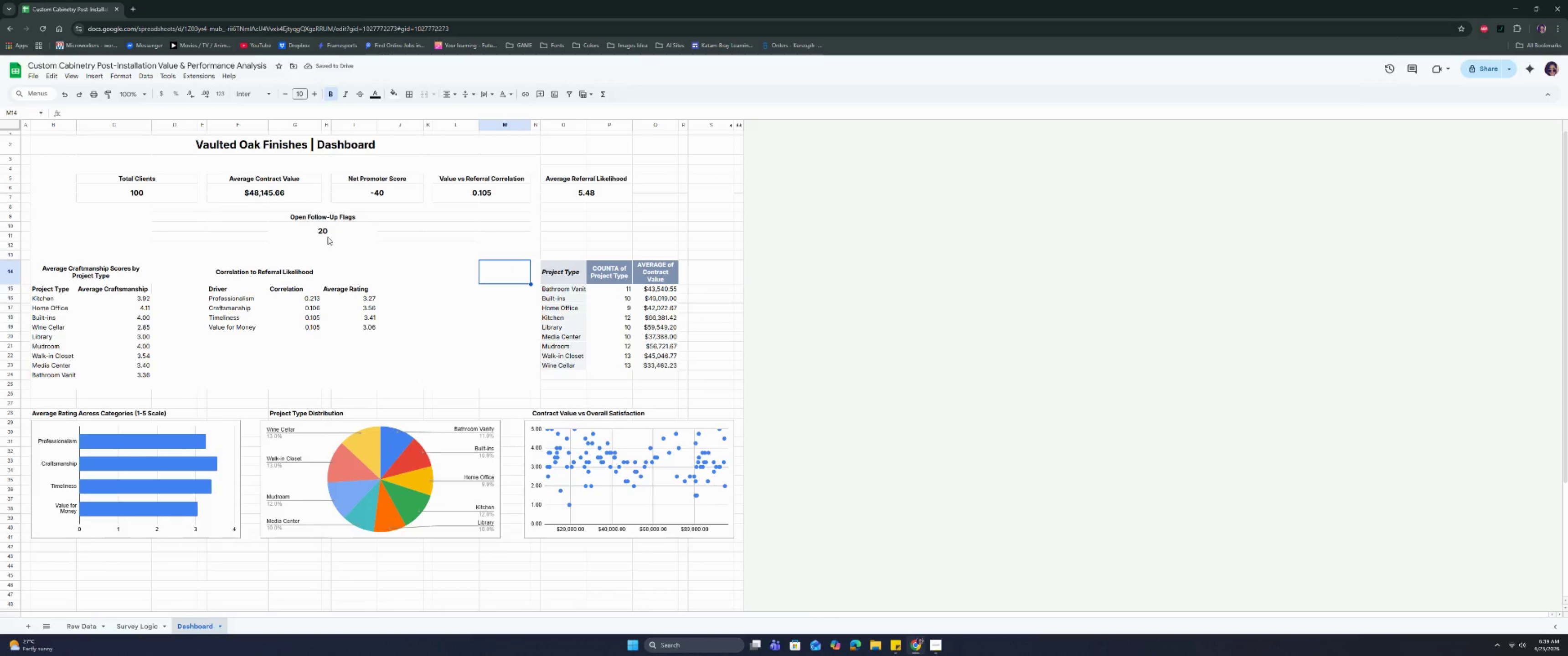 
left_click_drag(start_coordinate=[302, 214], to_coordinate=[306, 230])
 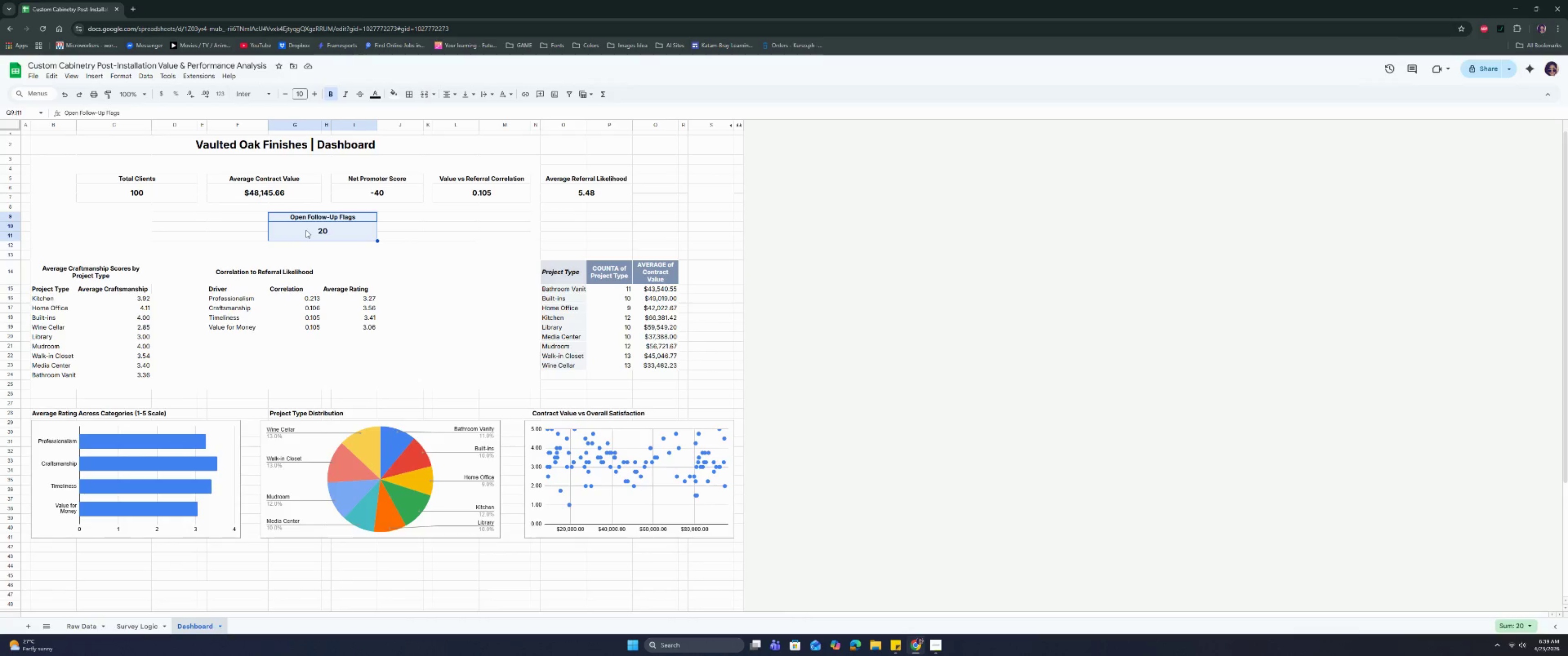 
key(Control+C)
 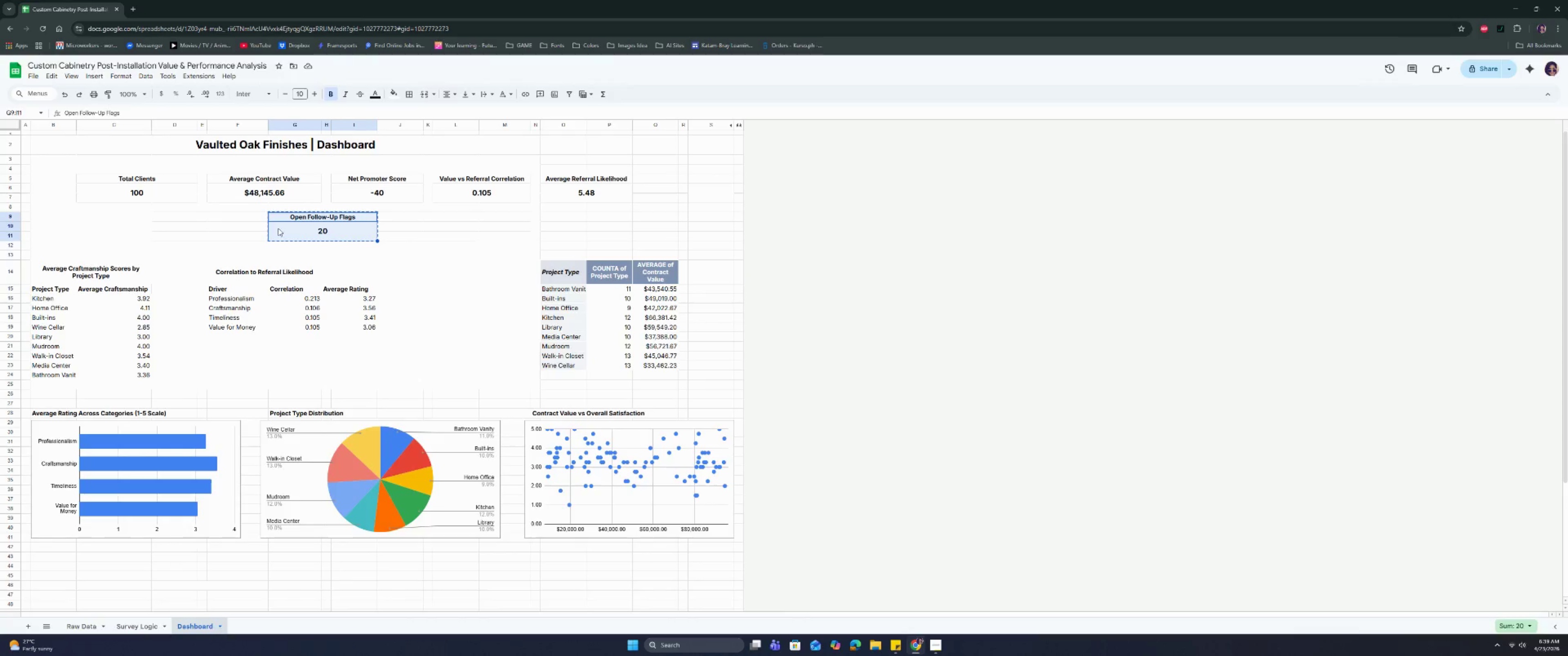 
key(Control+C)
 